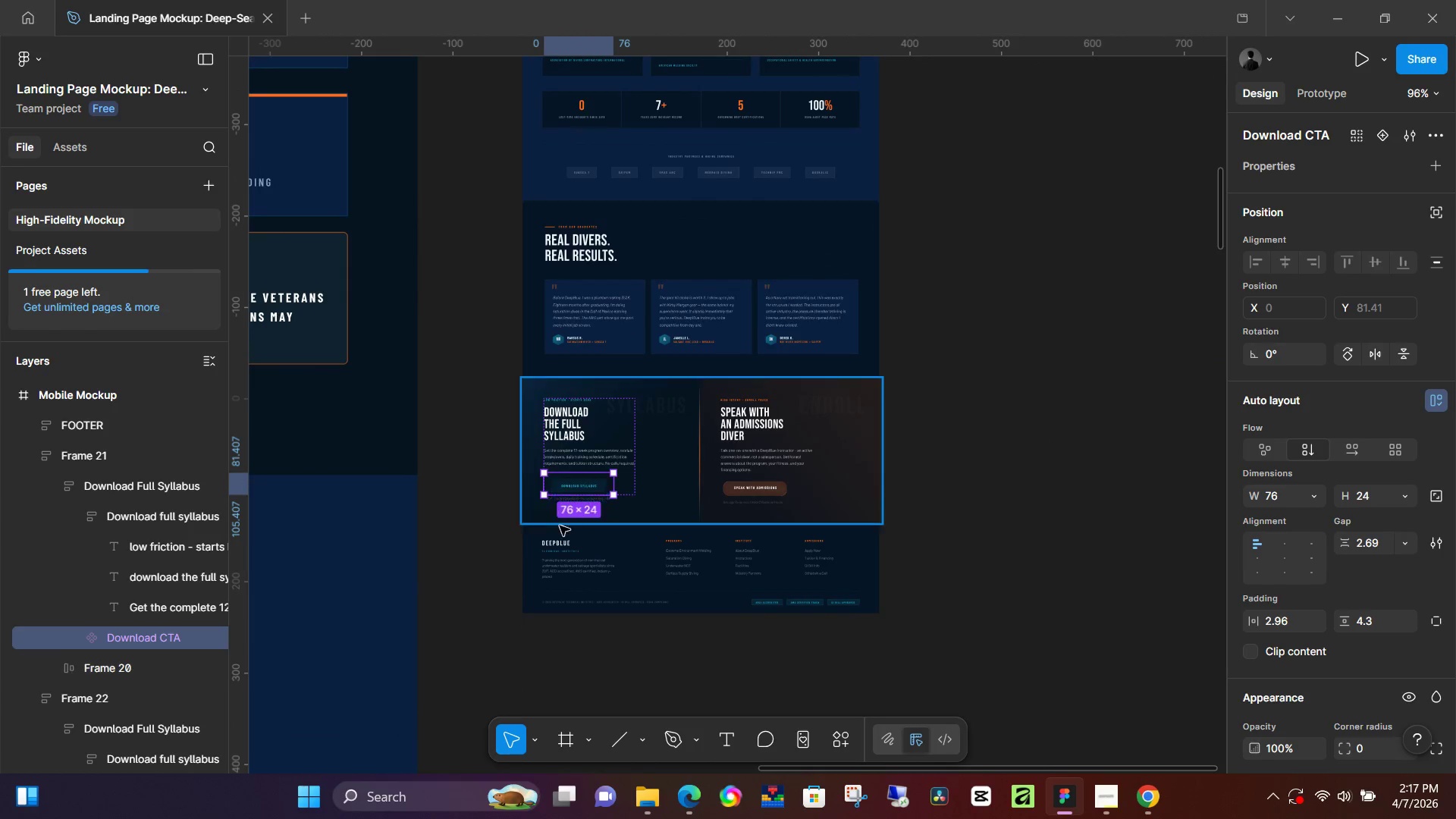 
hold_key(key=ControlLeft, duration=1.51)
hold_key(key=ControlLeft, duration=1.5)
scroll: coordinate [607, 494], scroll_direction: up, amount: 29.0
 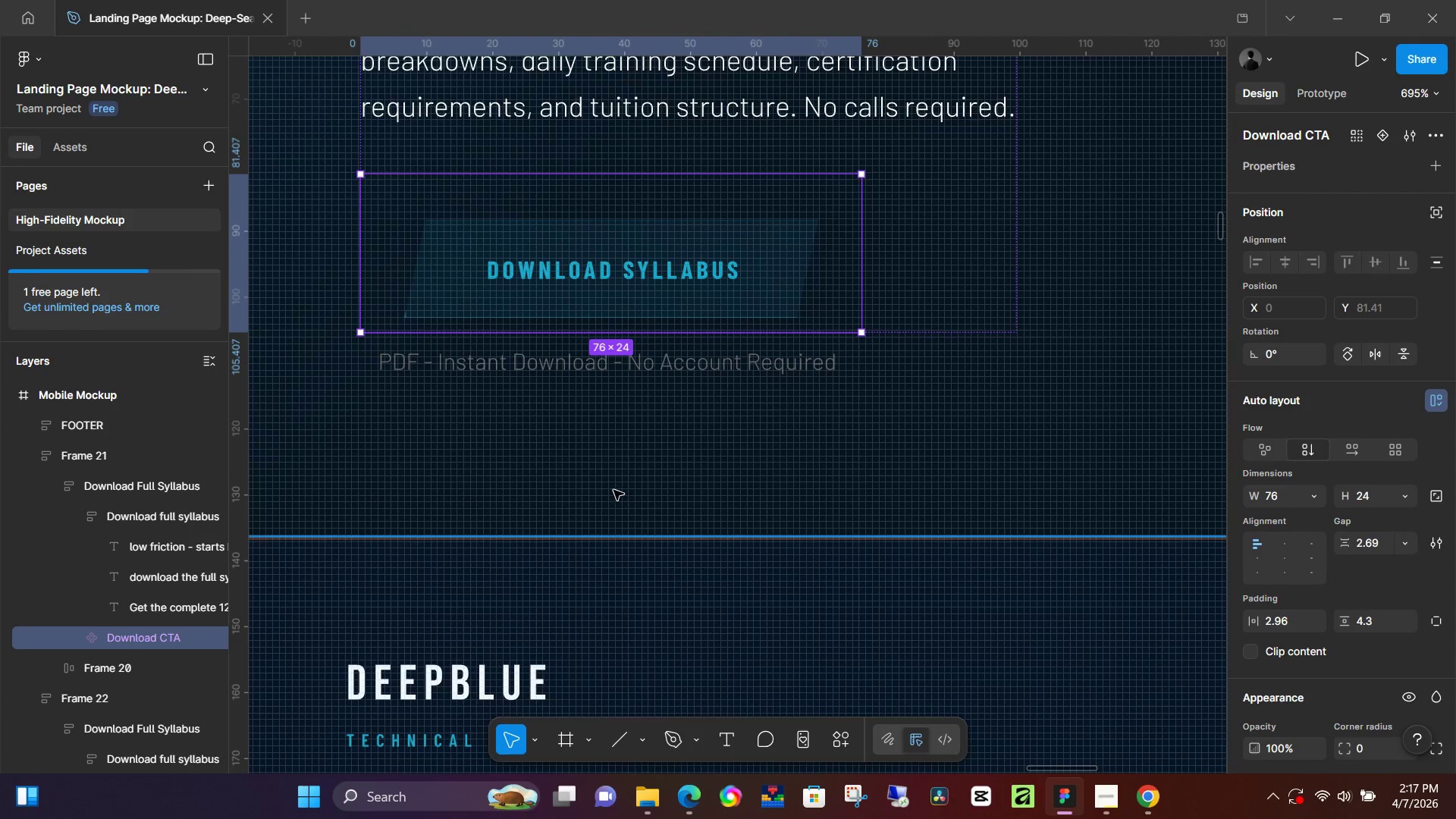 
key(Control+ControlLeft)
 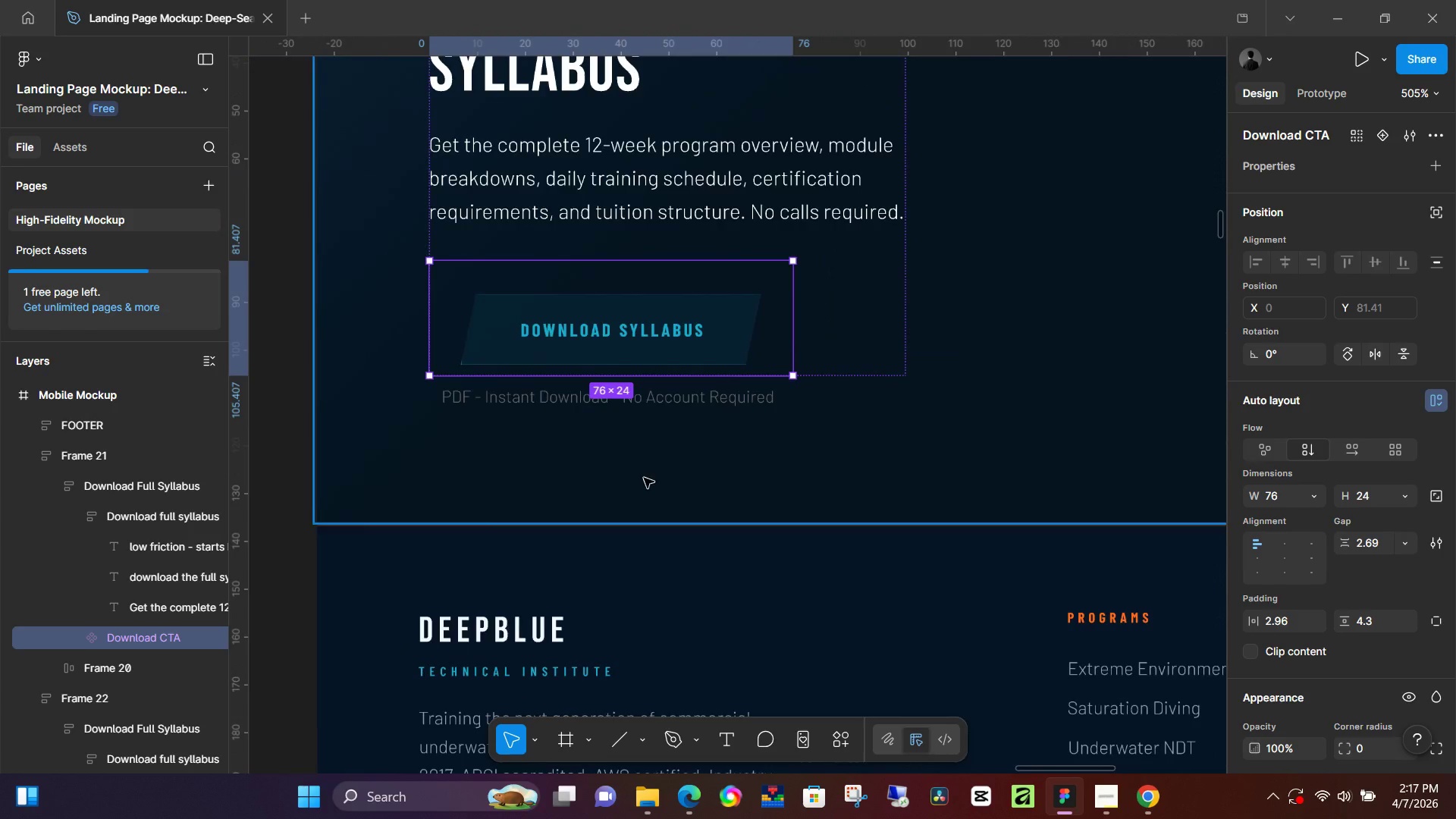 
key(Control+ControlLeft)
 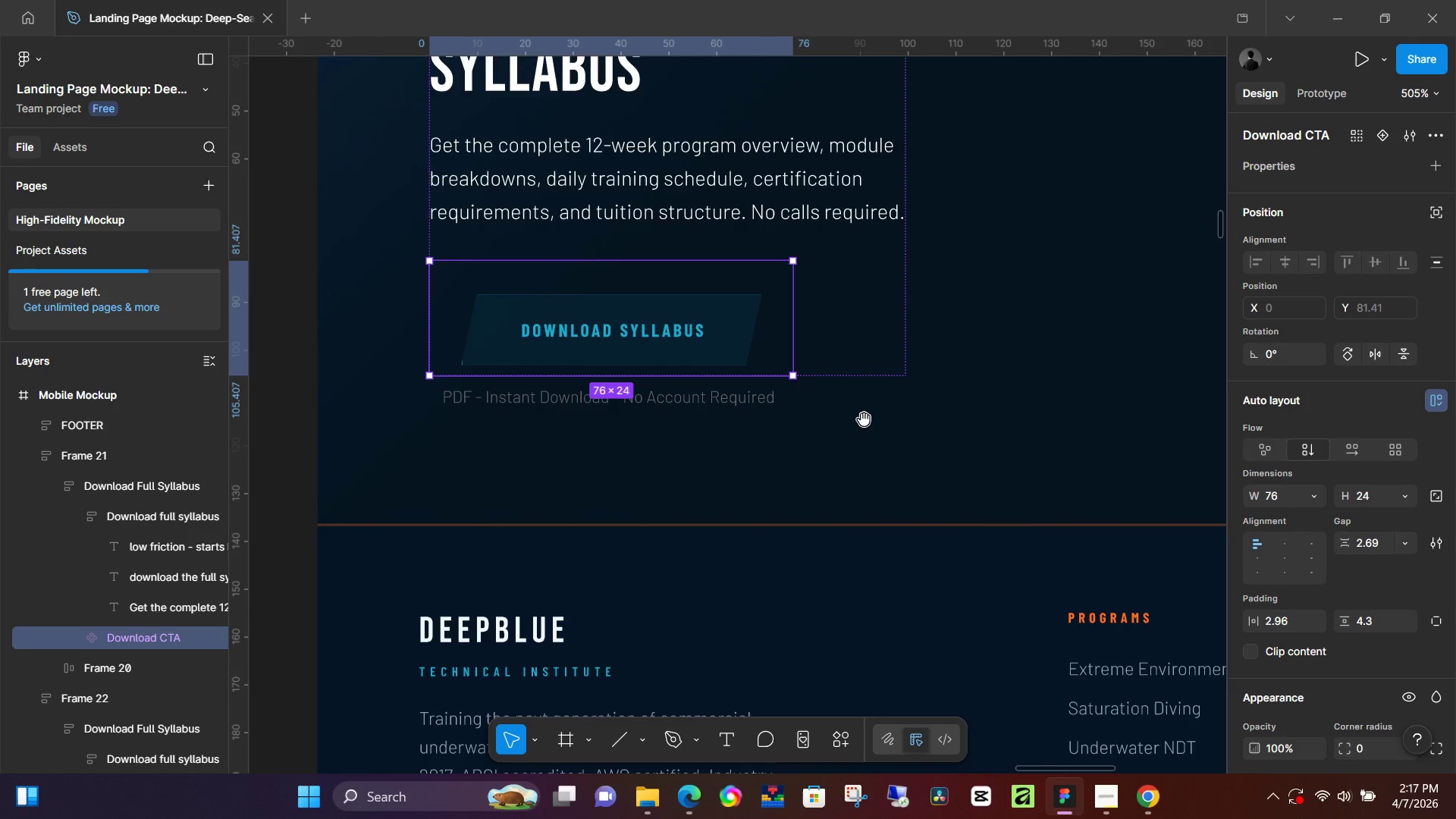 
hold_key(key=Space, duration=1.52)
 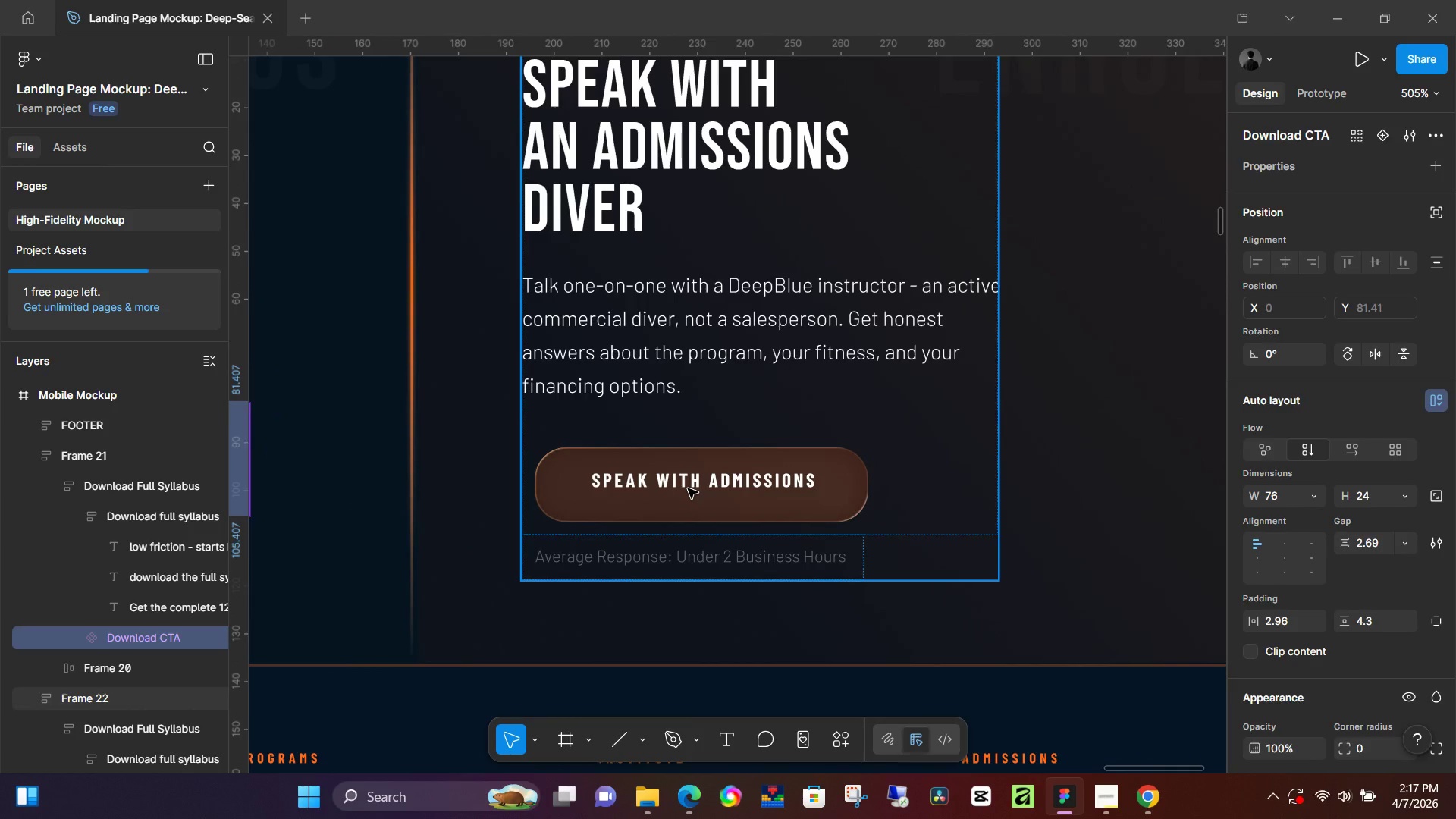 
scroll: coordinate [613, 490], scroll_direction: down, amount: 5.0
 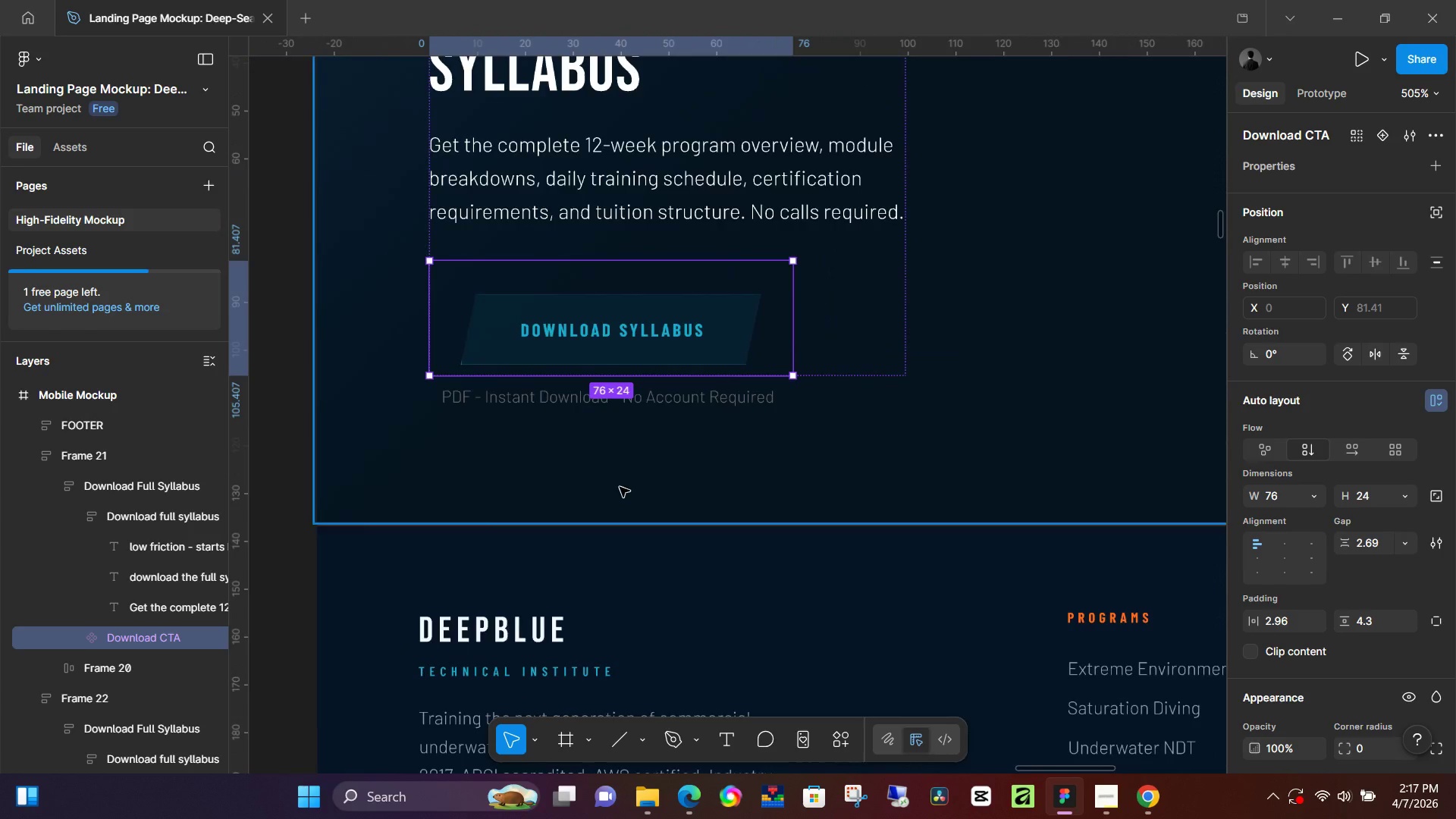 
left_click_drag(start_coordinate=[1040, 441], to_coordinate=[527, 570])
 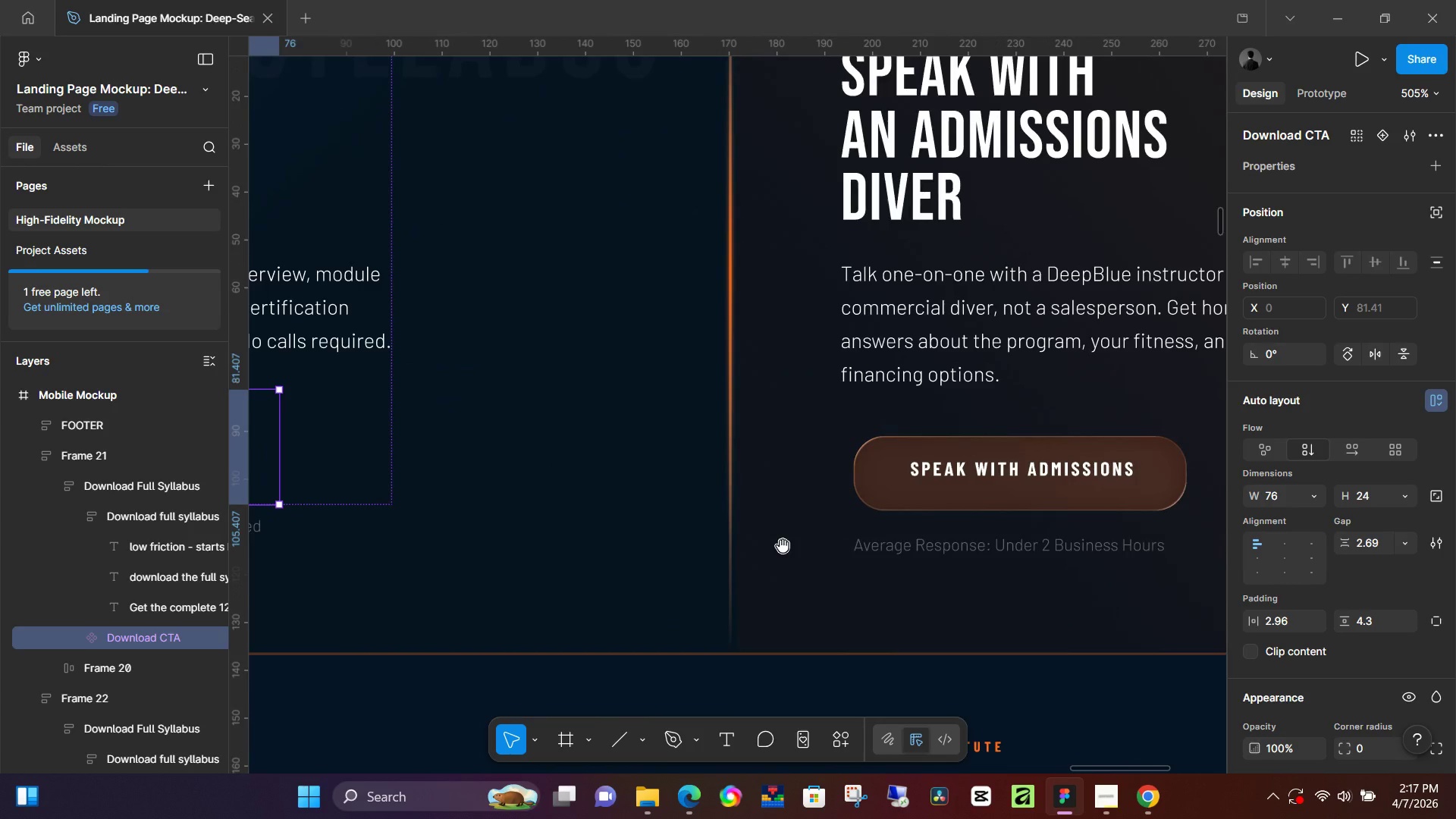 
left_click_drag(start_coordinate=[783, 546], to_coordinate=[464, 557])
 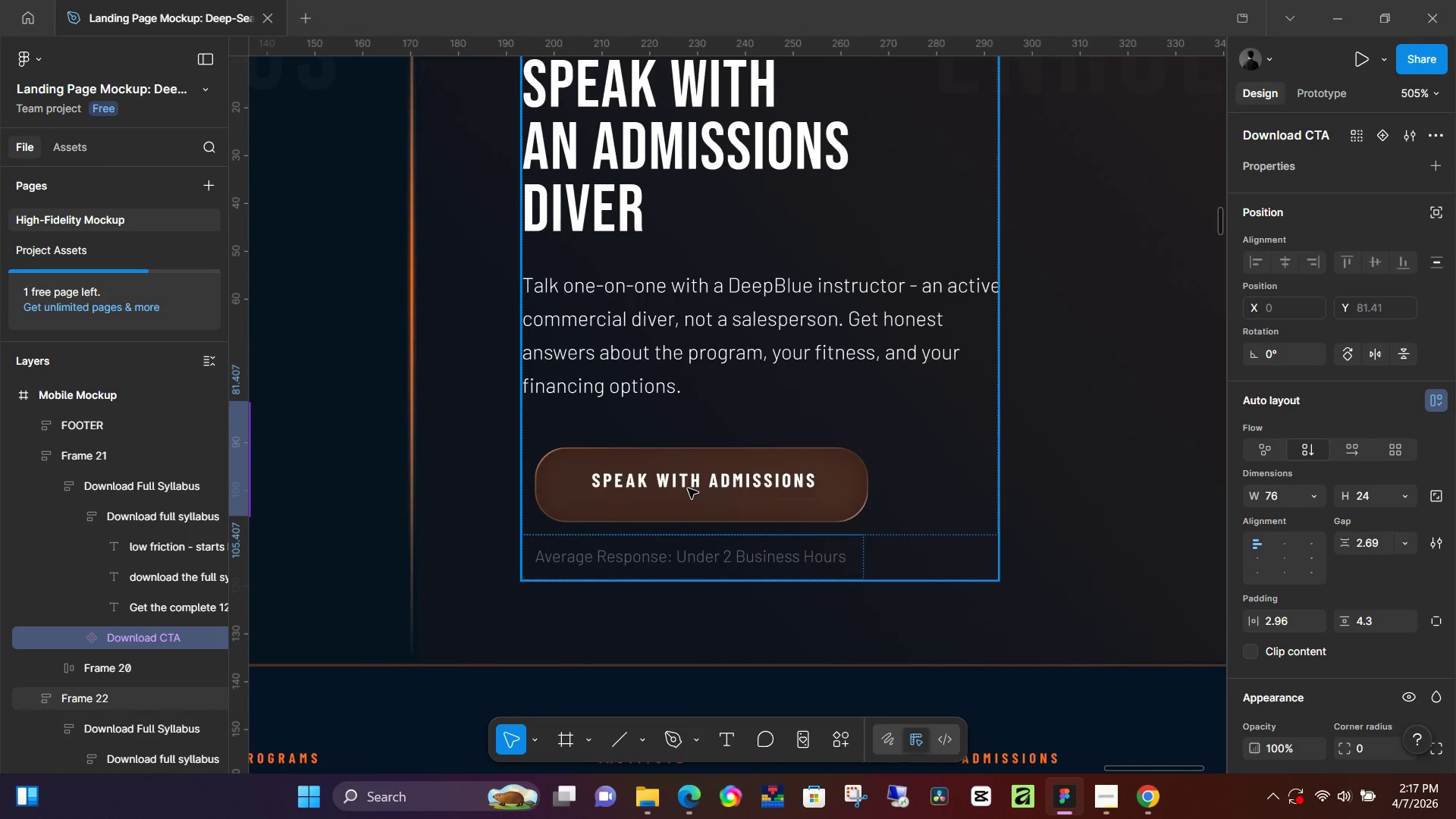 
double_click([688, 488])
 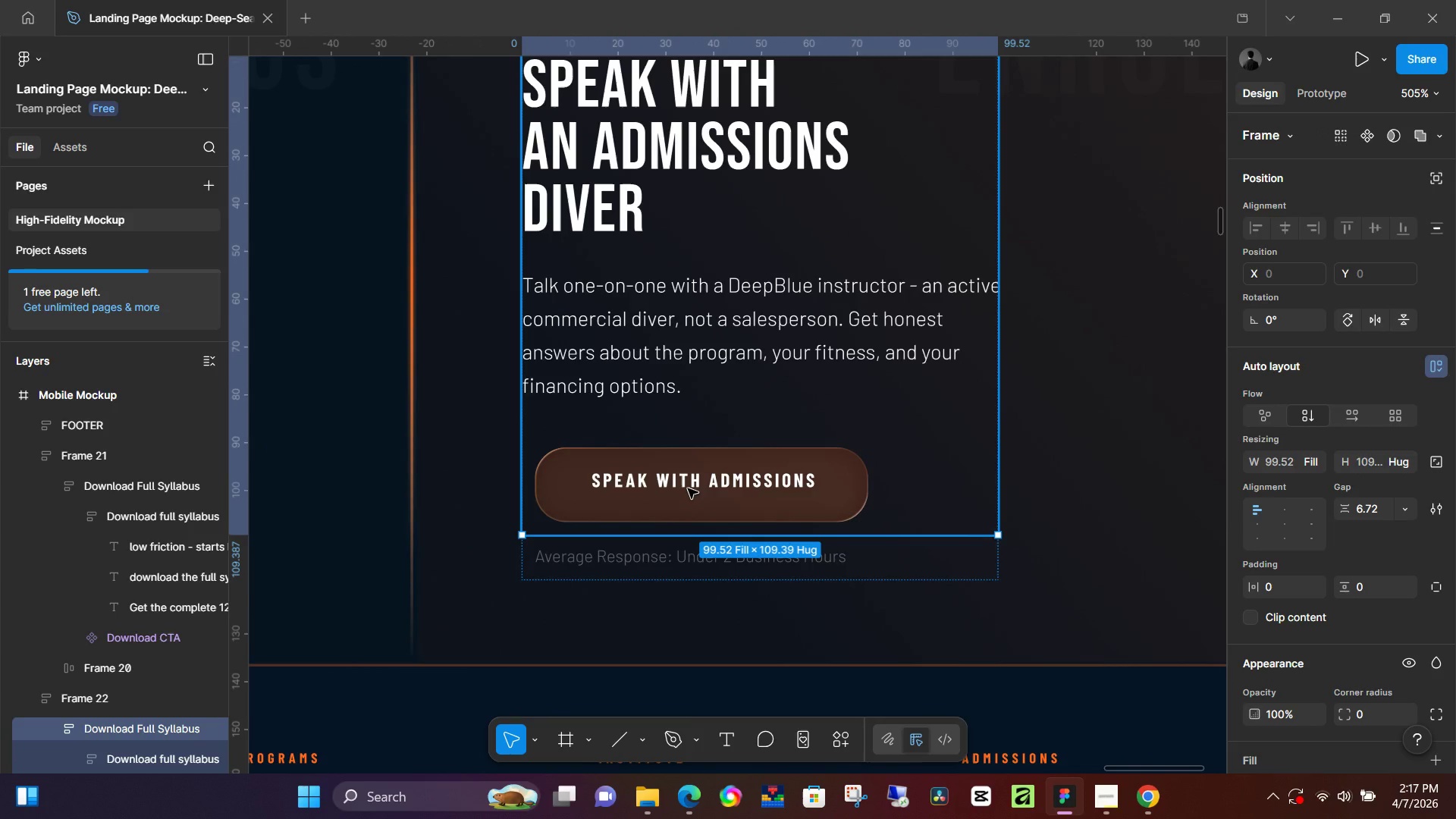 
double_click([688, 488])
 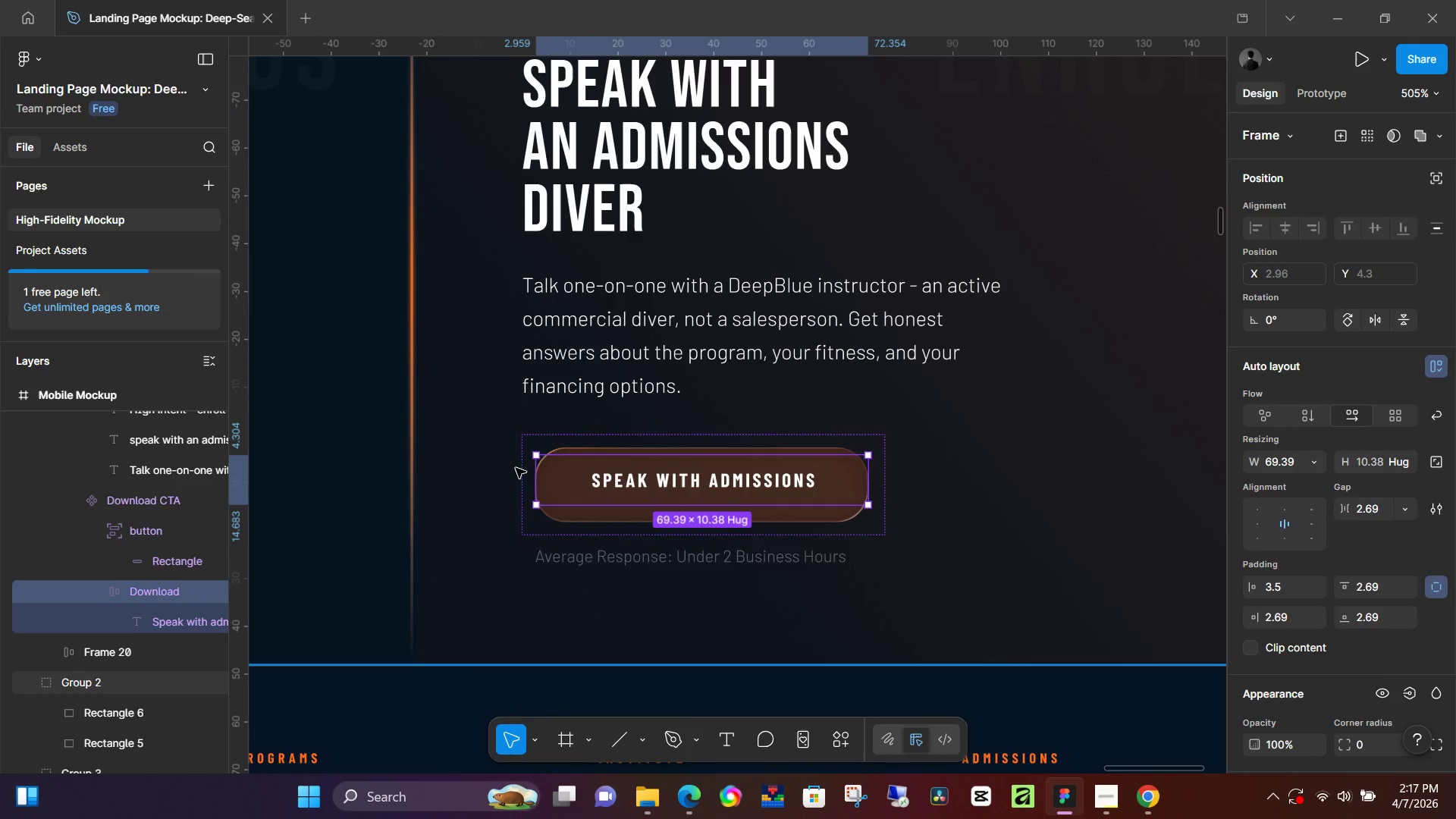 
left_click([574, 502])
 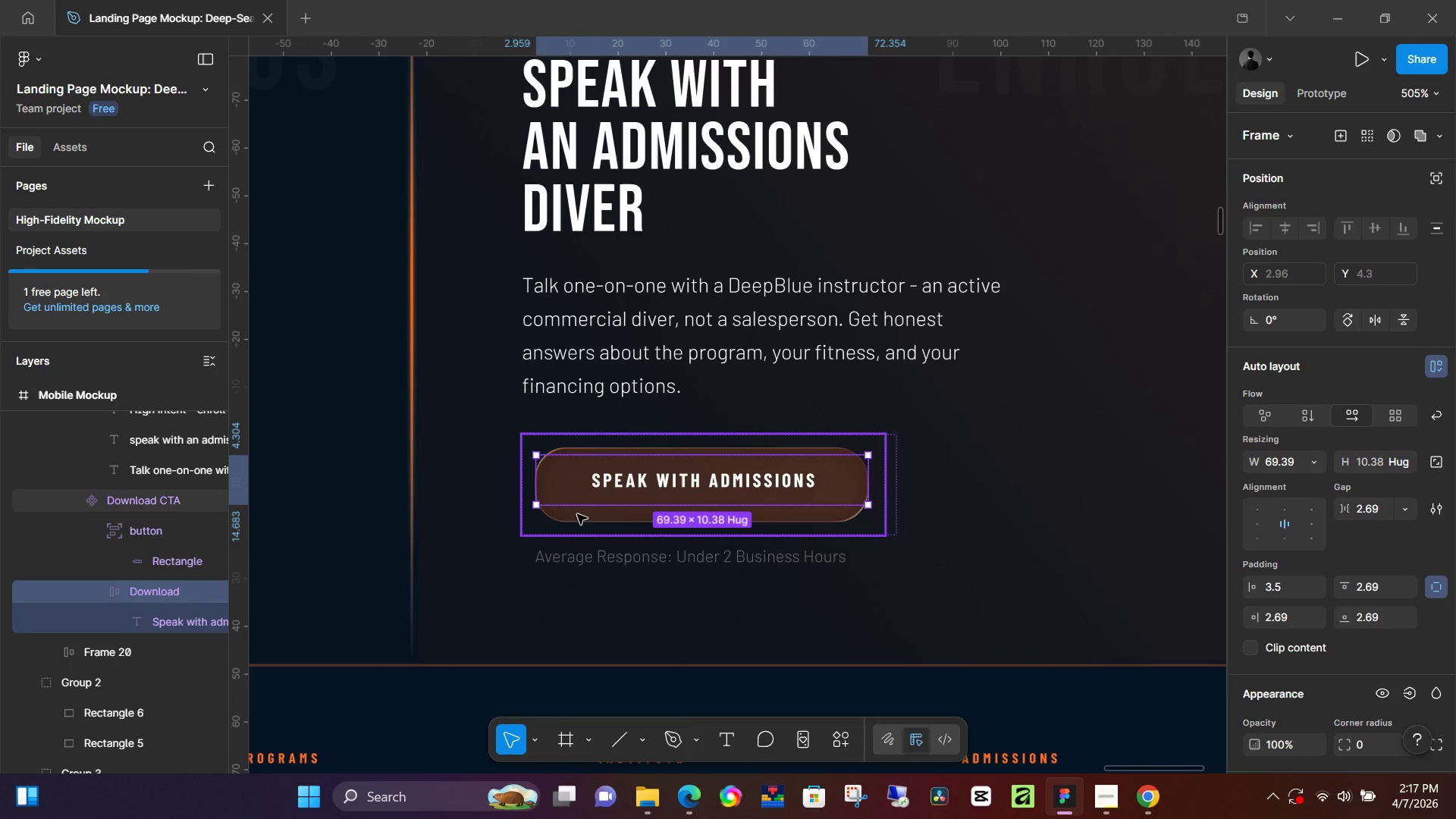 
left_click([579, 515])
 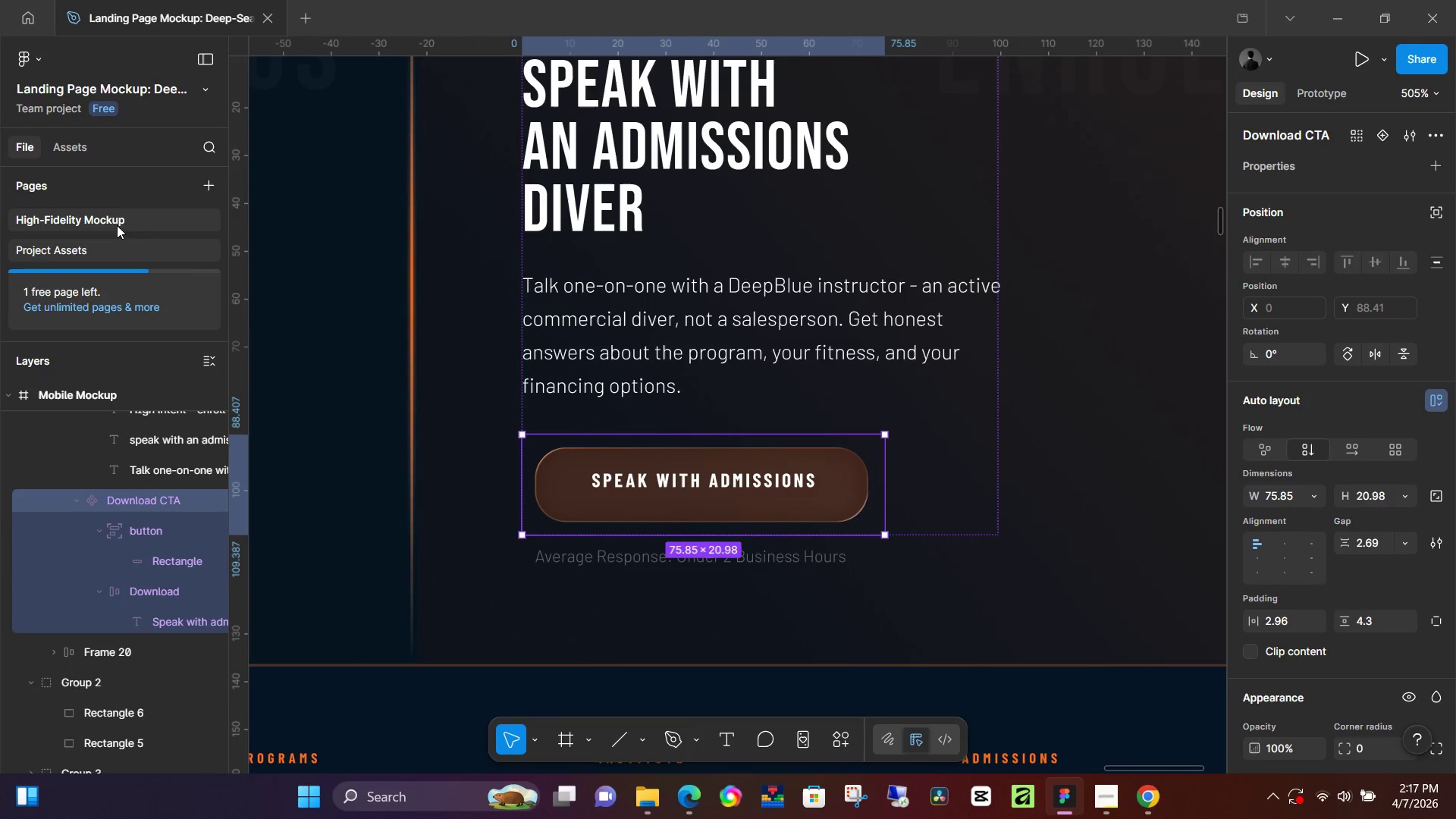 
left_click([80, 146])
 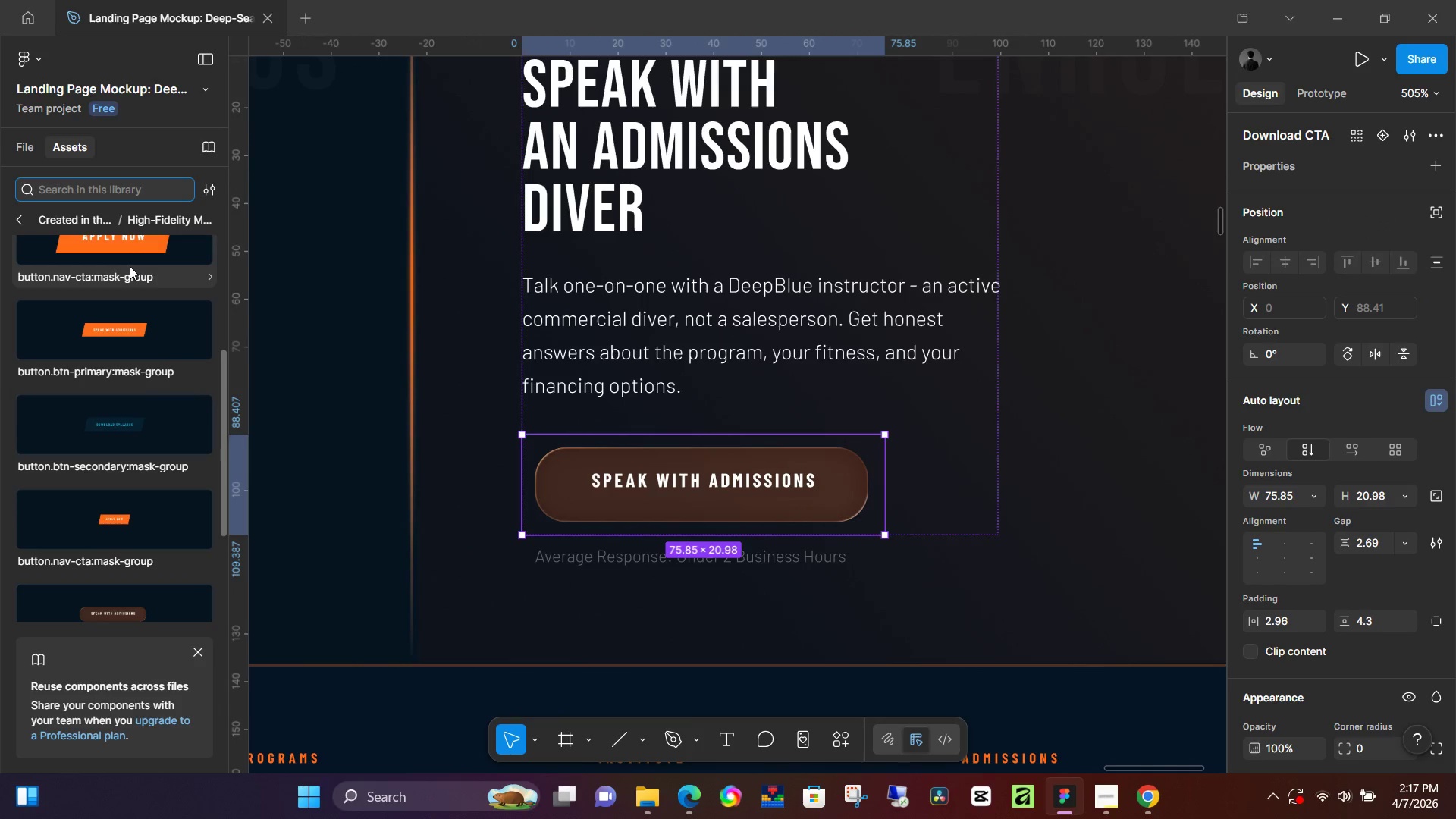 
left_click_drag(start_coordinate=[111, 328], to_coordinate=[679, 473])
 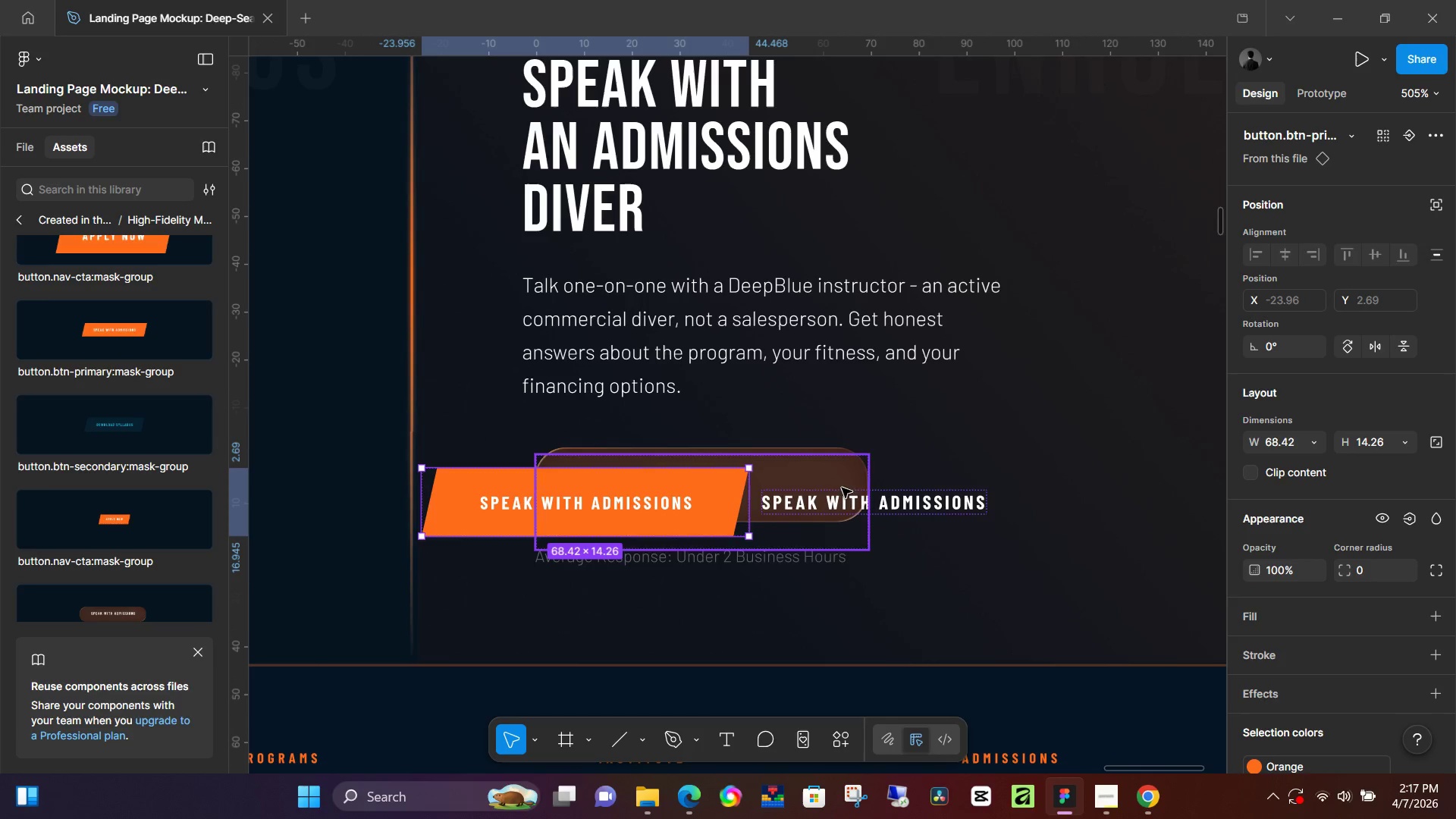 
left_click([849, 504])
 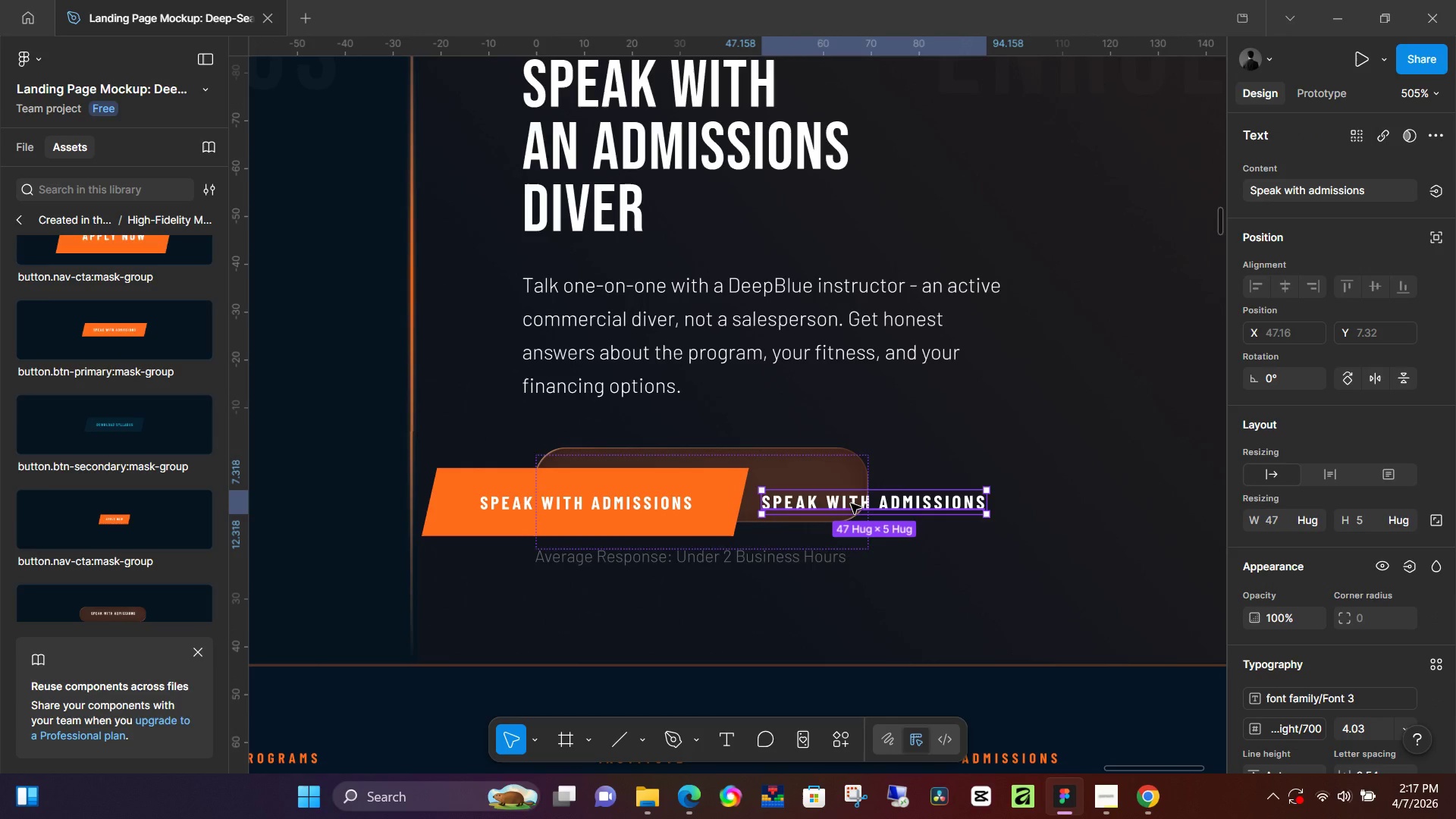 
key(Backspace)
 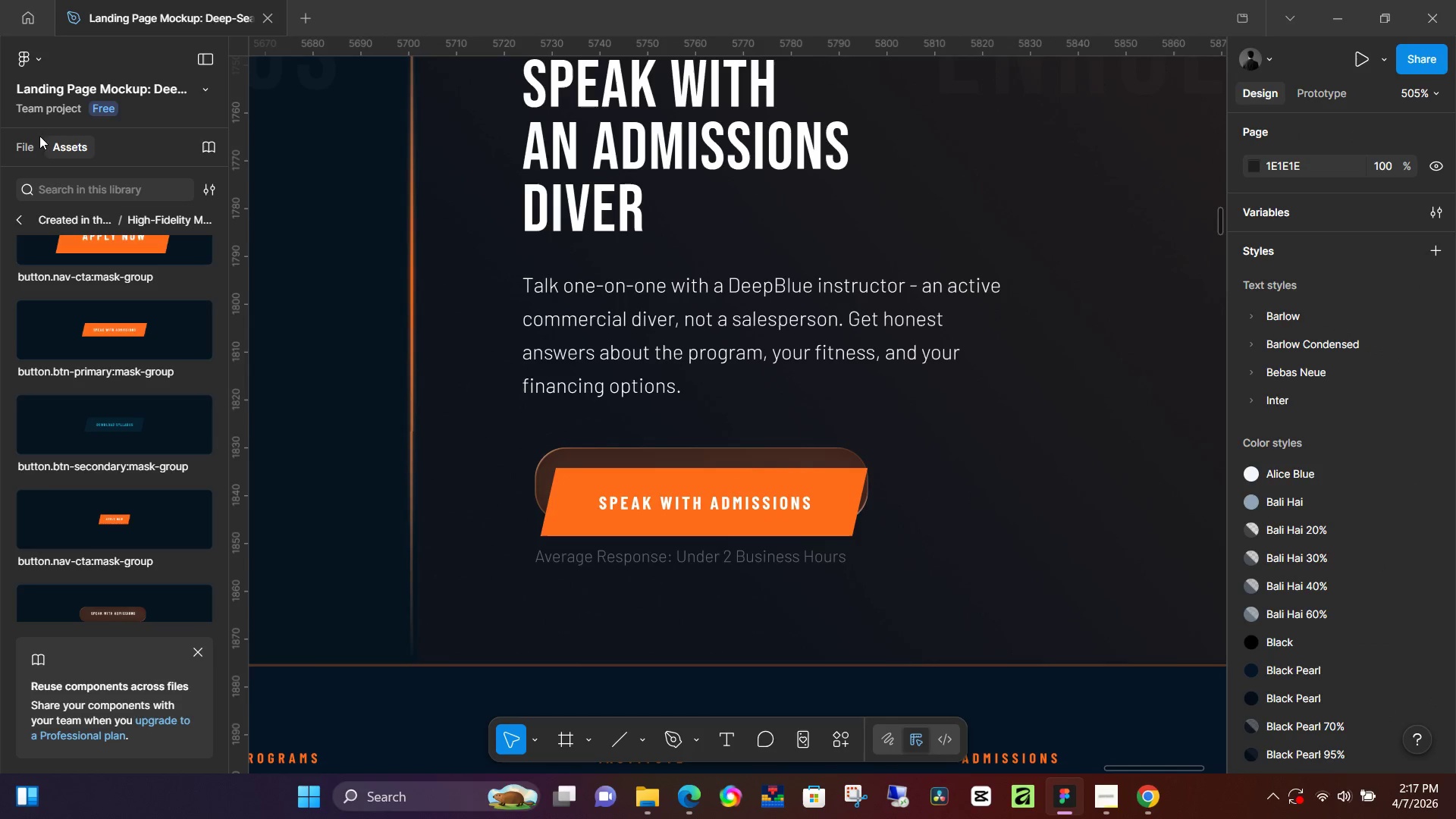 
left_click([25, 145])
 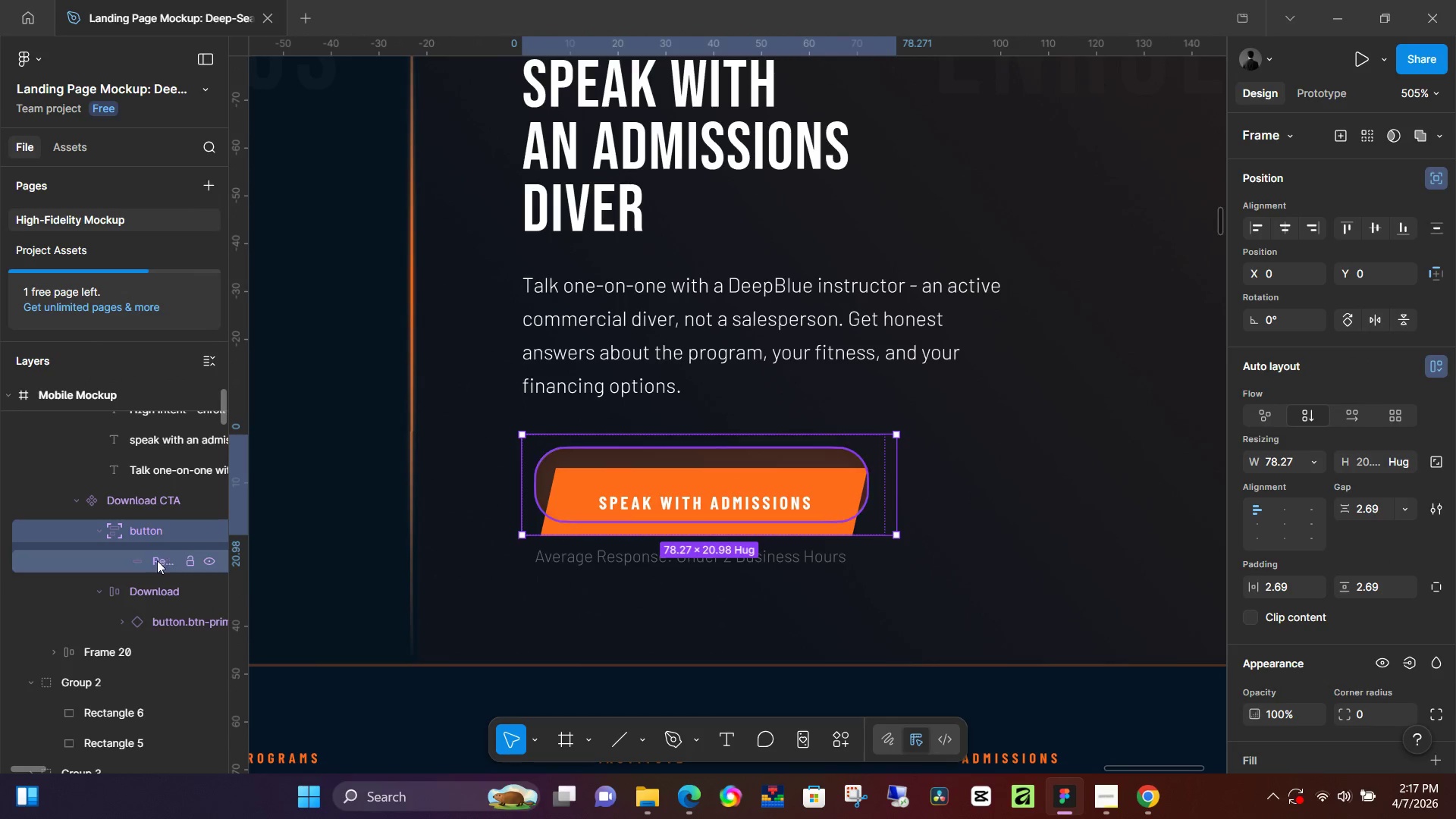 
left_click([148, 592])
 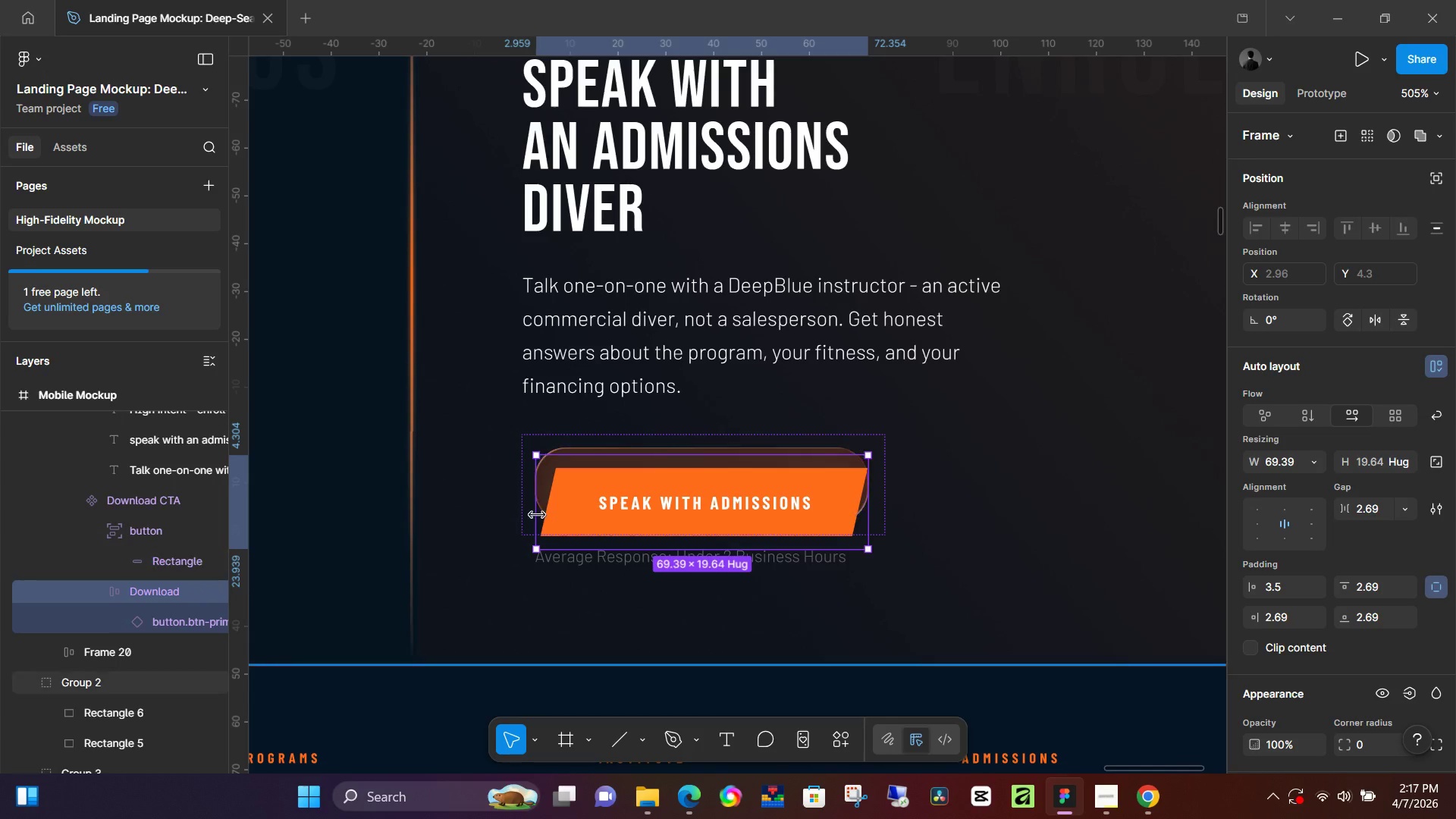 
left_click_drag(start_coordinate=[636, 506], to_coordinate=[699, 557])
 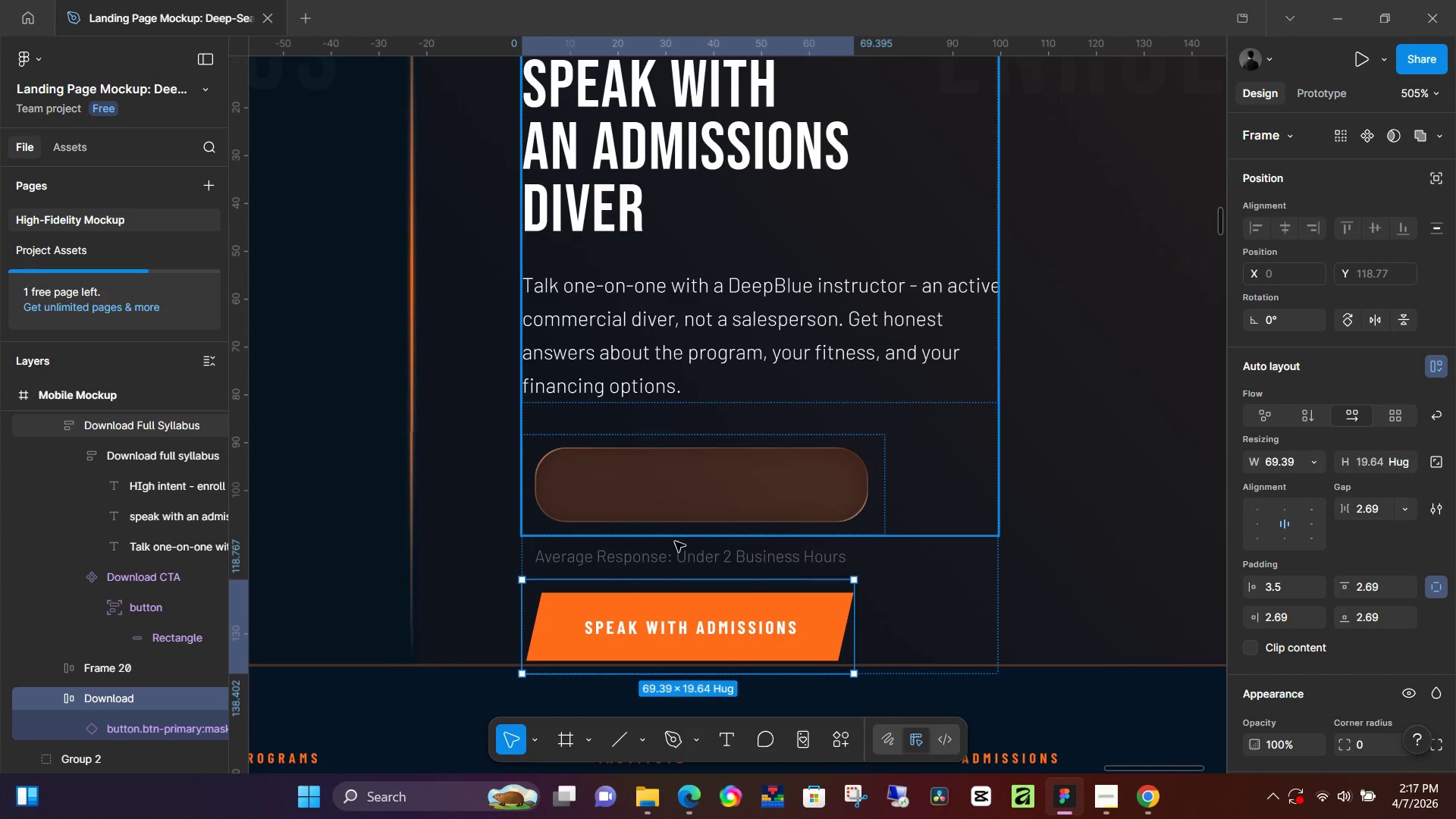 
key(Control+Z)
 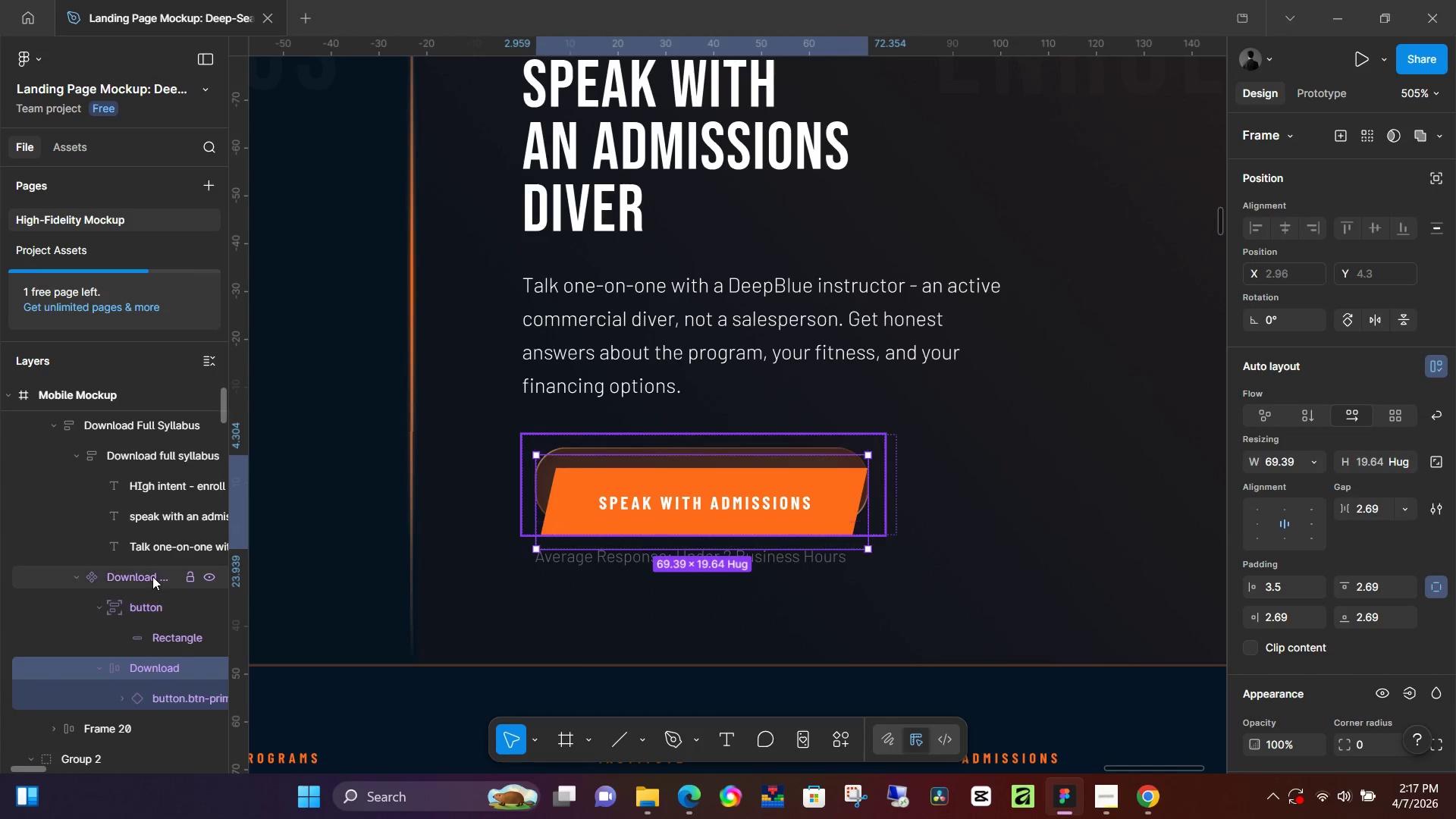 
left_click([152, 576])
 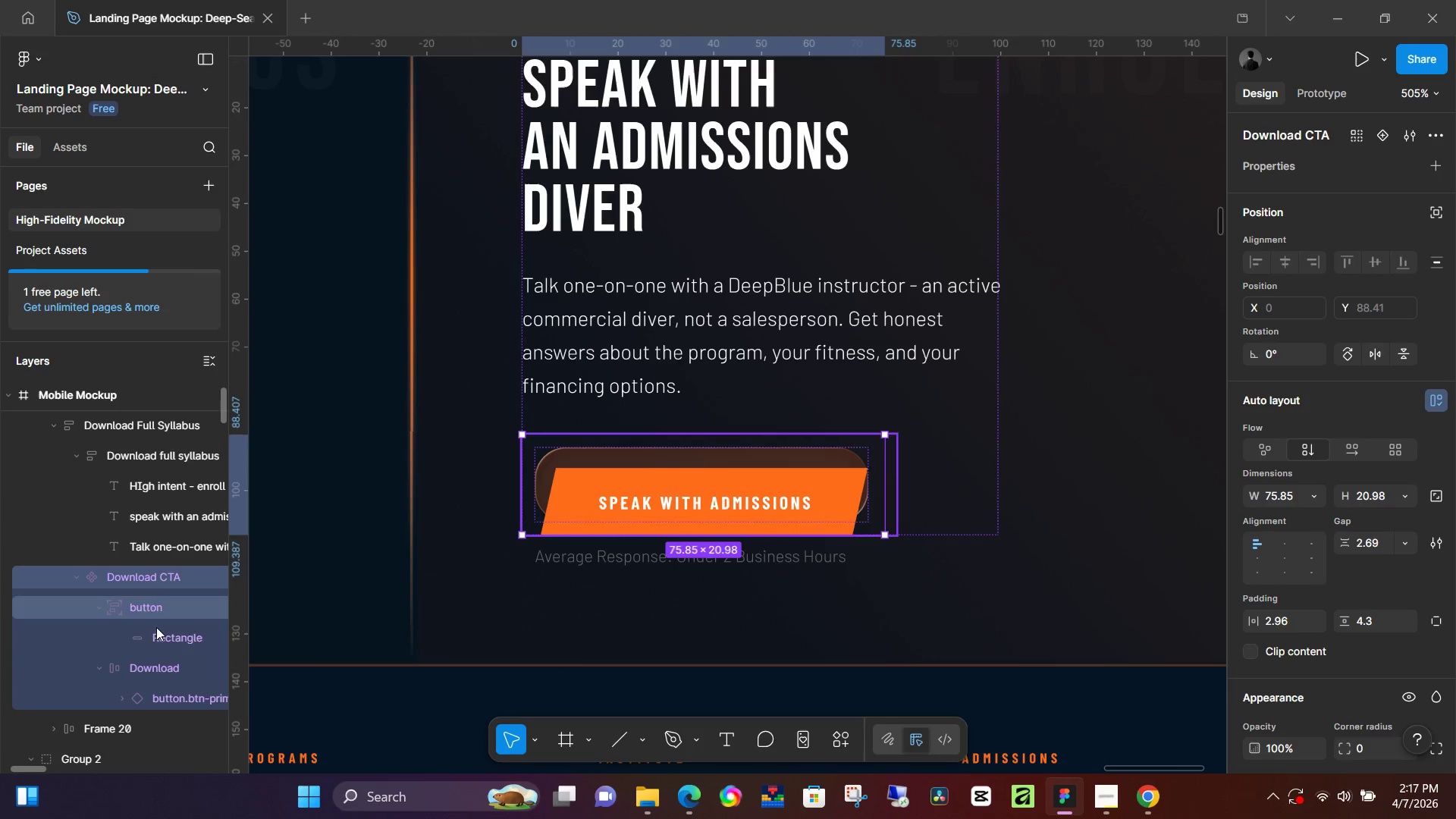 
left_click([156, 611])
 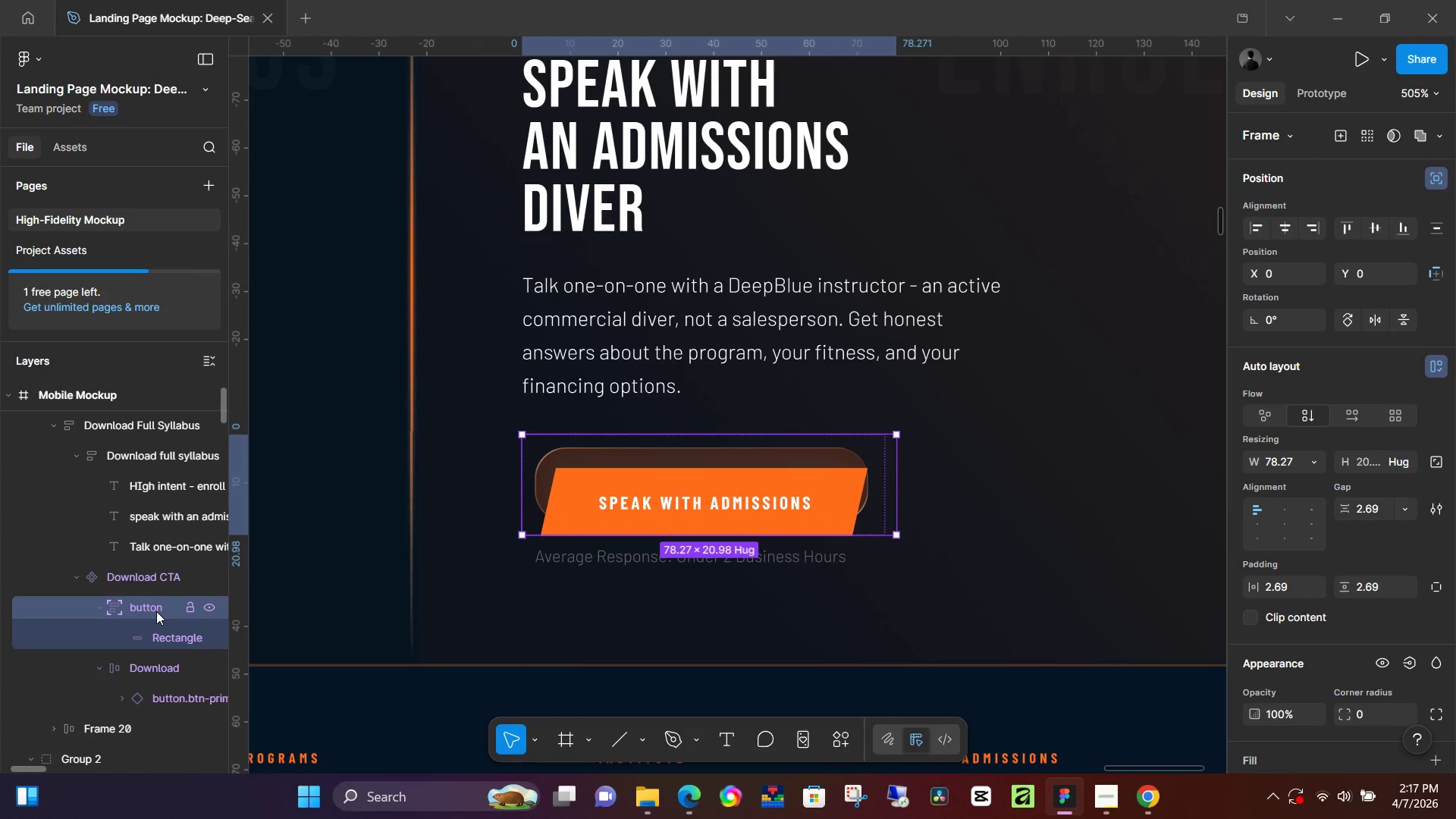 
key(Backspace)
 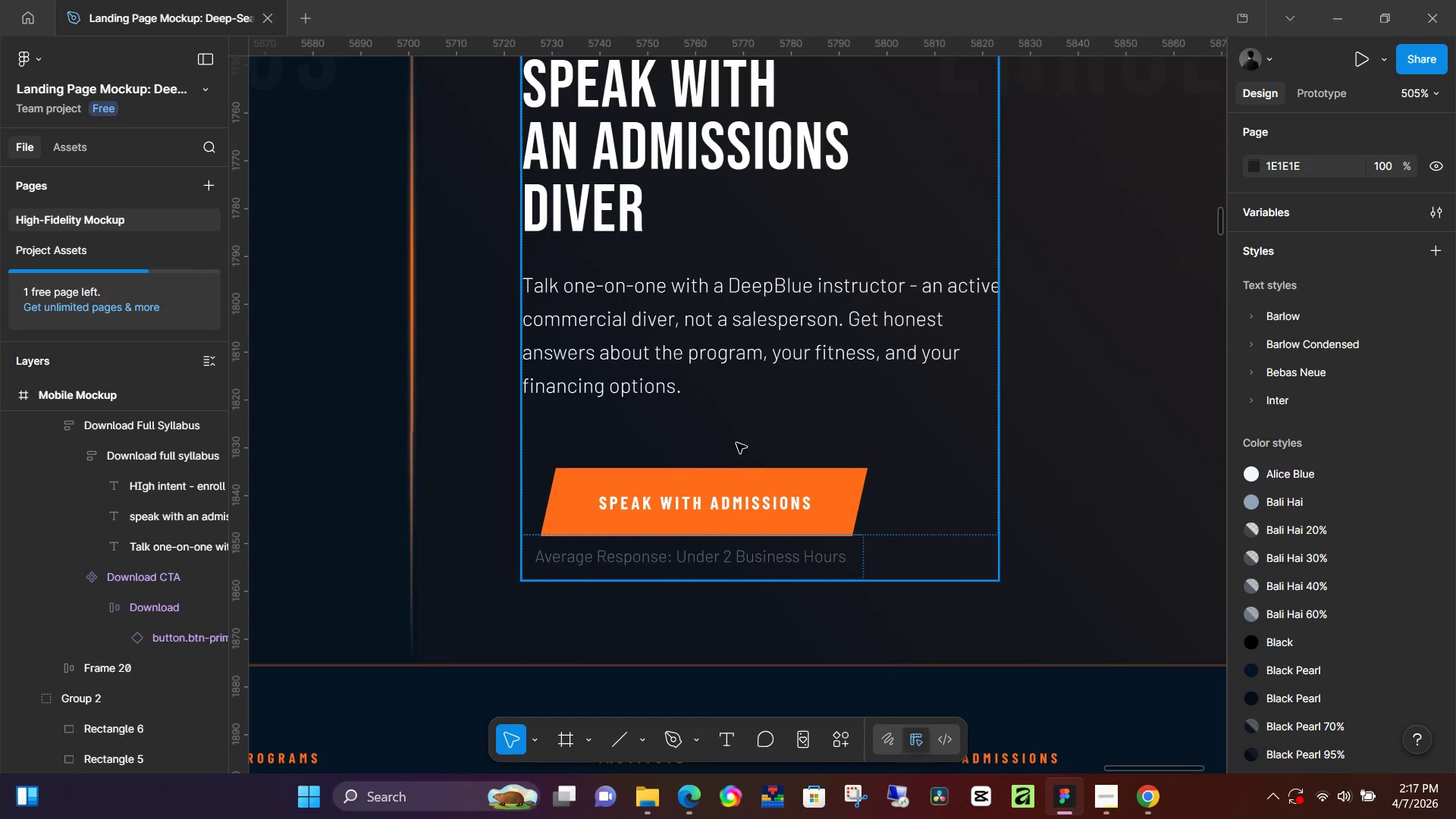 
left_click([700, 489])
 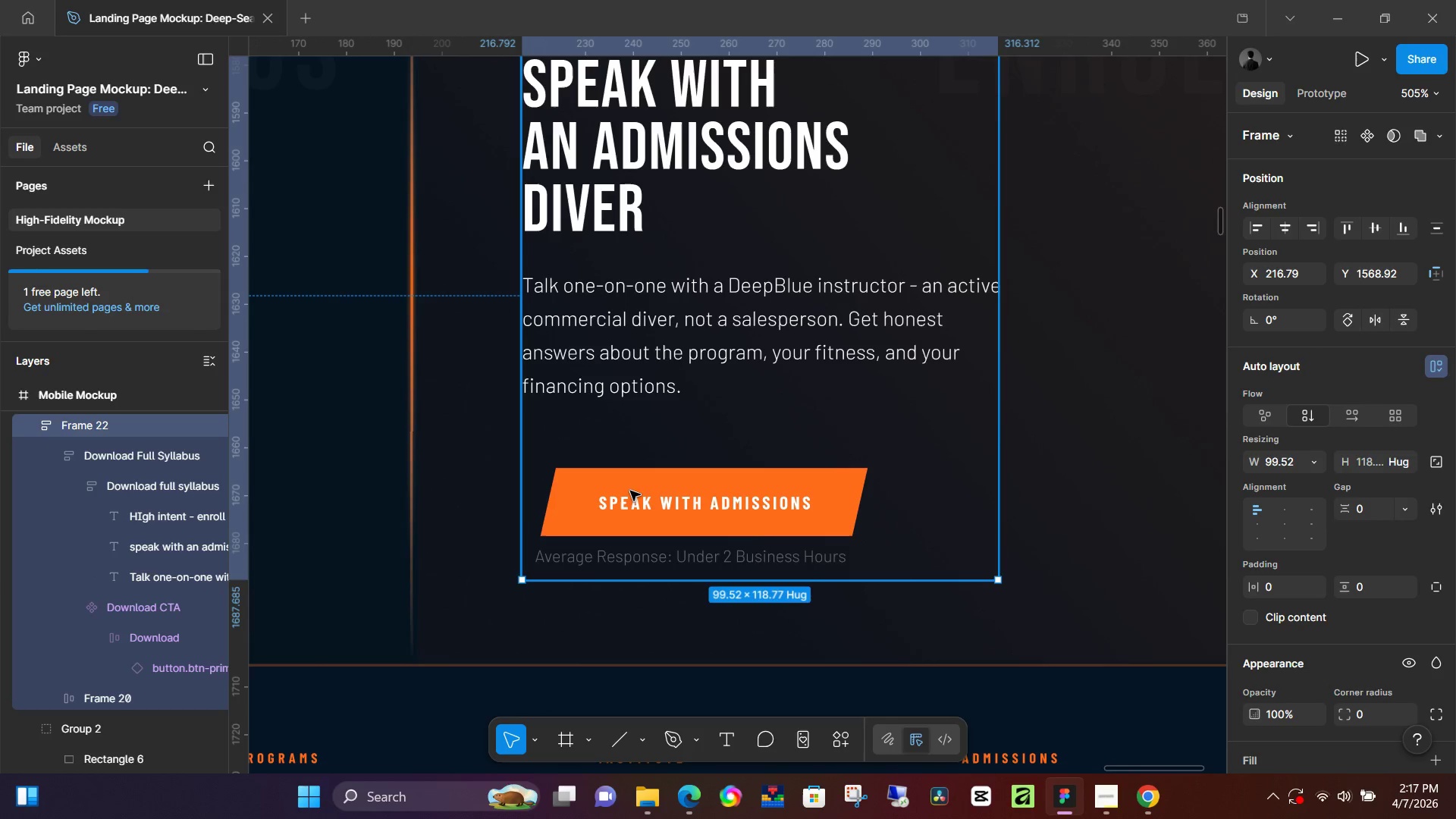 
hold_key(key=ControlLeft, duration=0.53)
 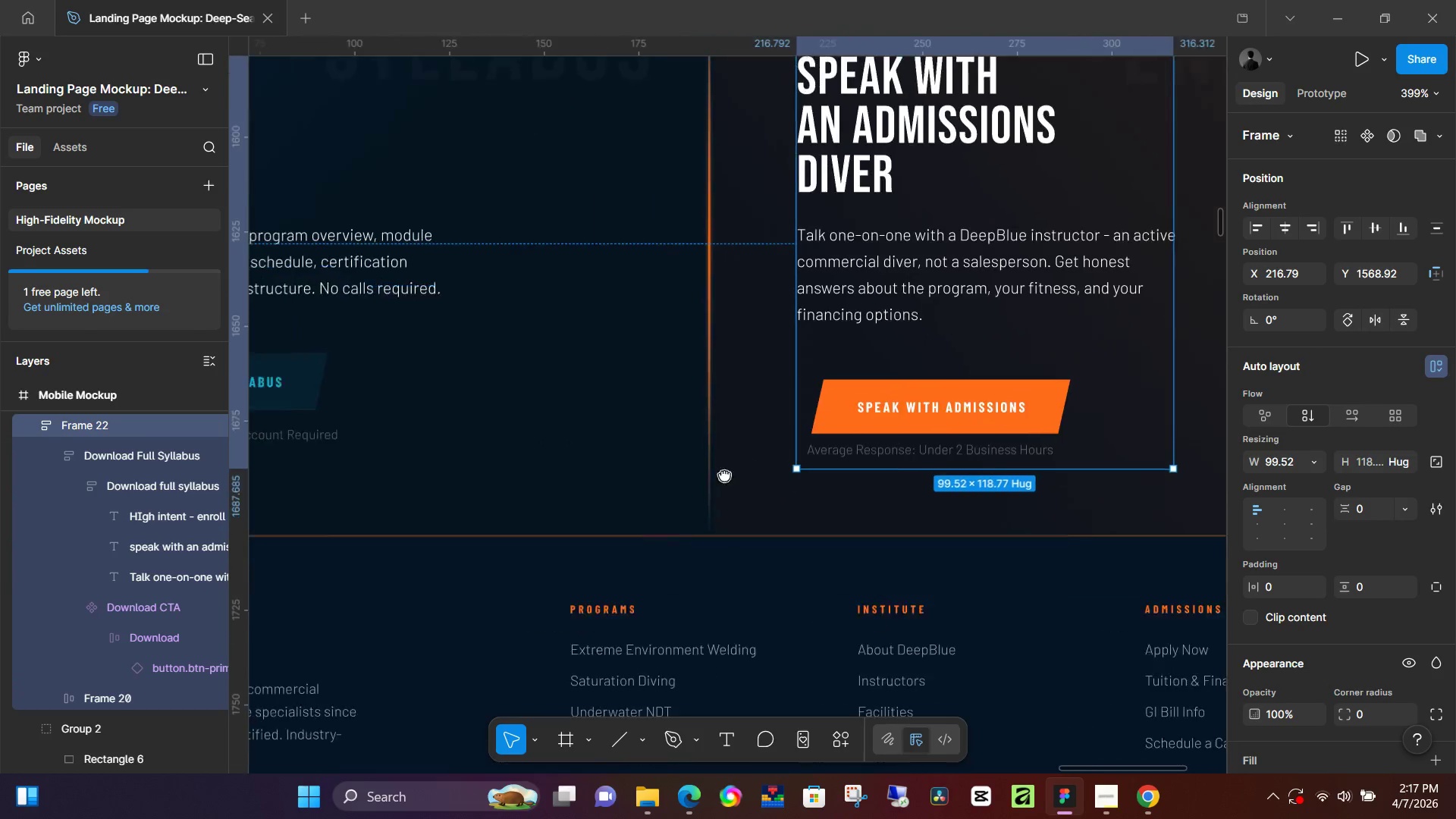 
hold_key(key=ControlLeft, duration=1.66)
 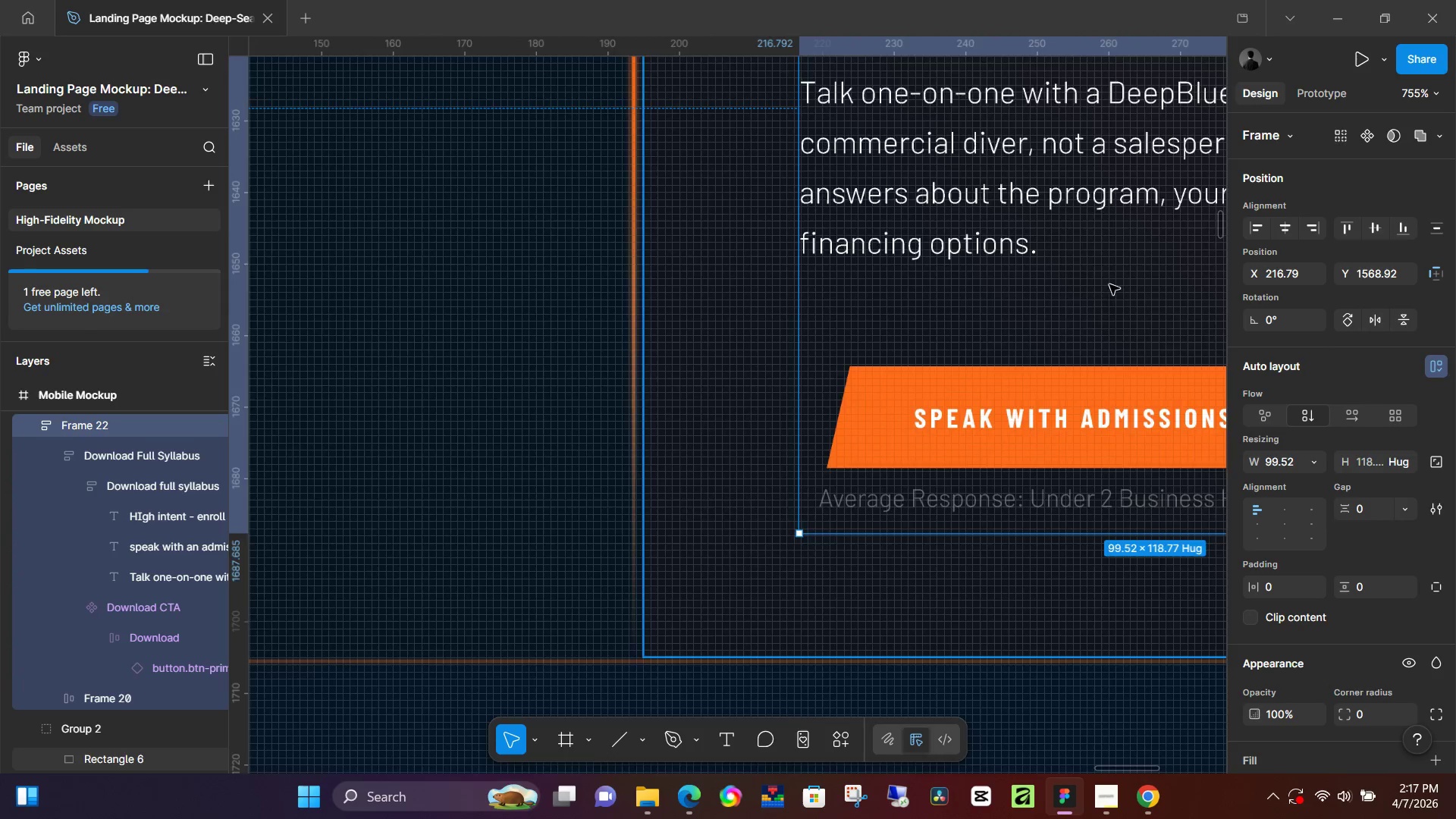 
hold_key(key=Space, duration=0.98)
 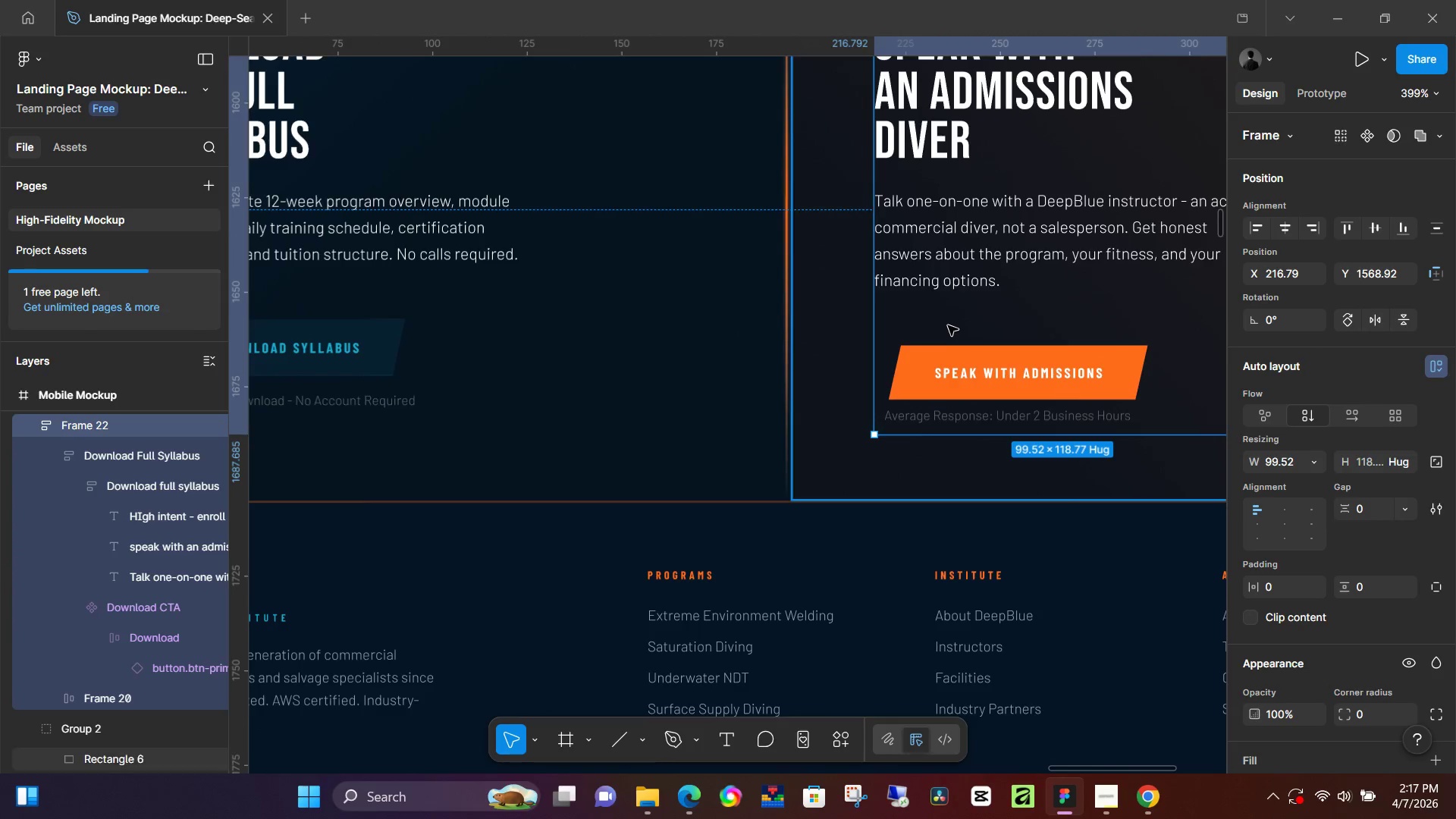 
scroll: coordinate [642, 488], scroll_direction: down, amount: 6.0
 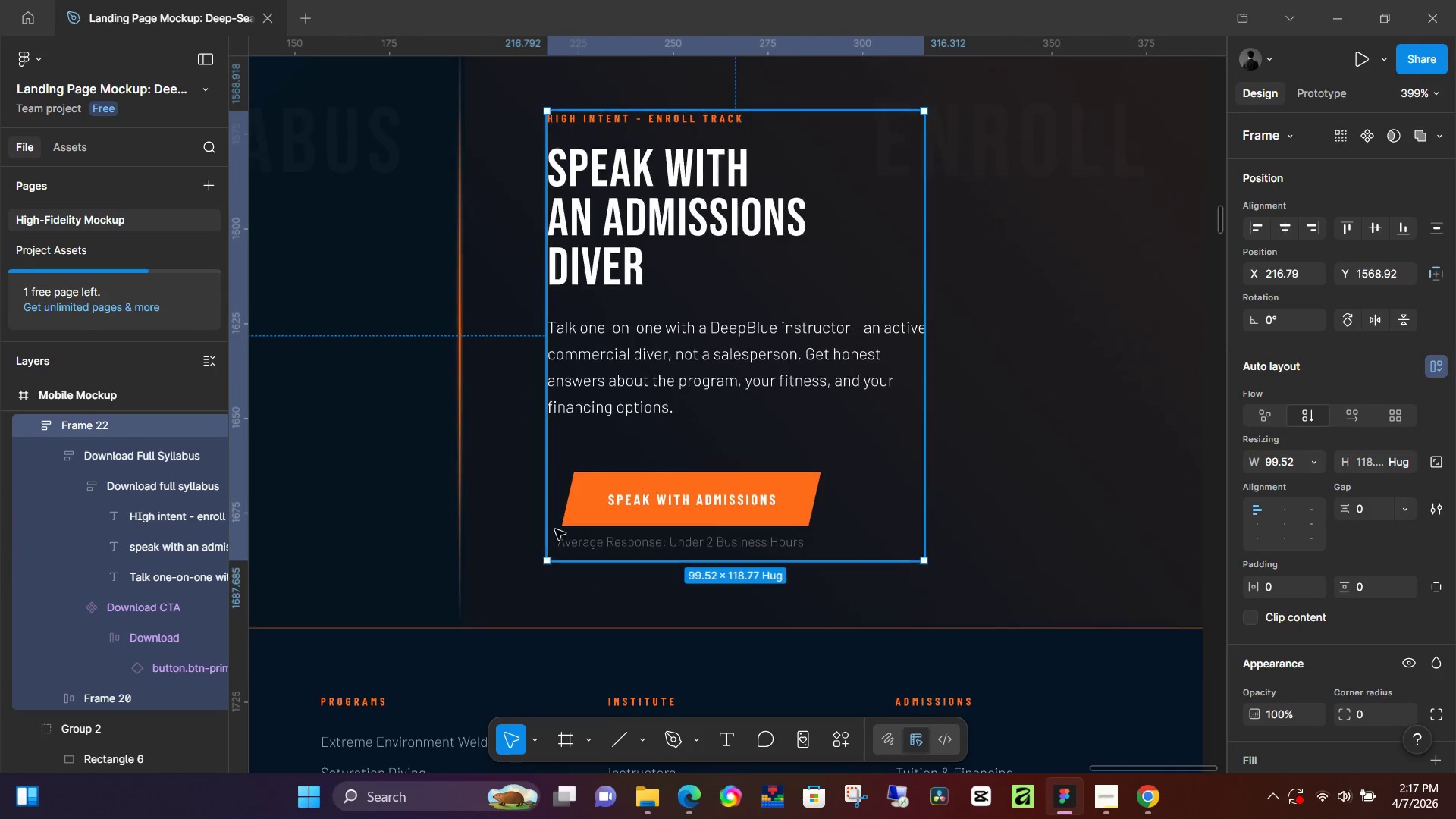 
left_click_drag(start_coordinate=[466, 572], to_coordinate=[792, 446])
 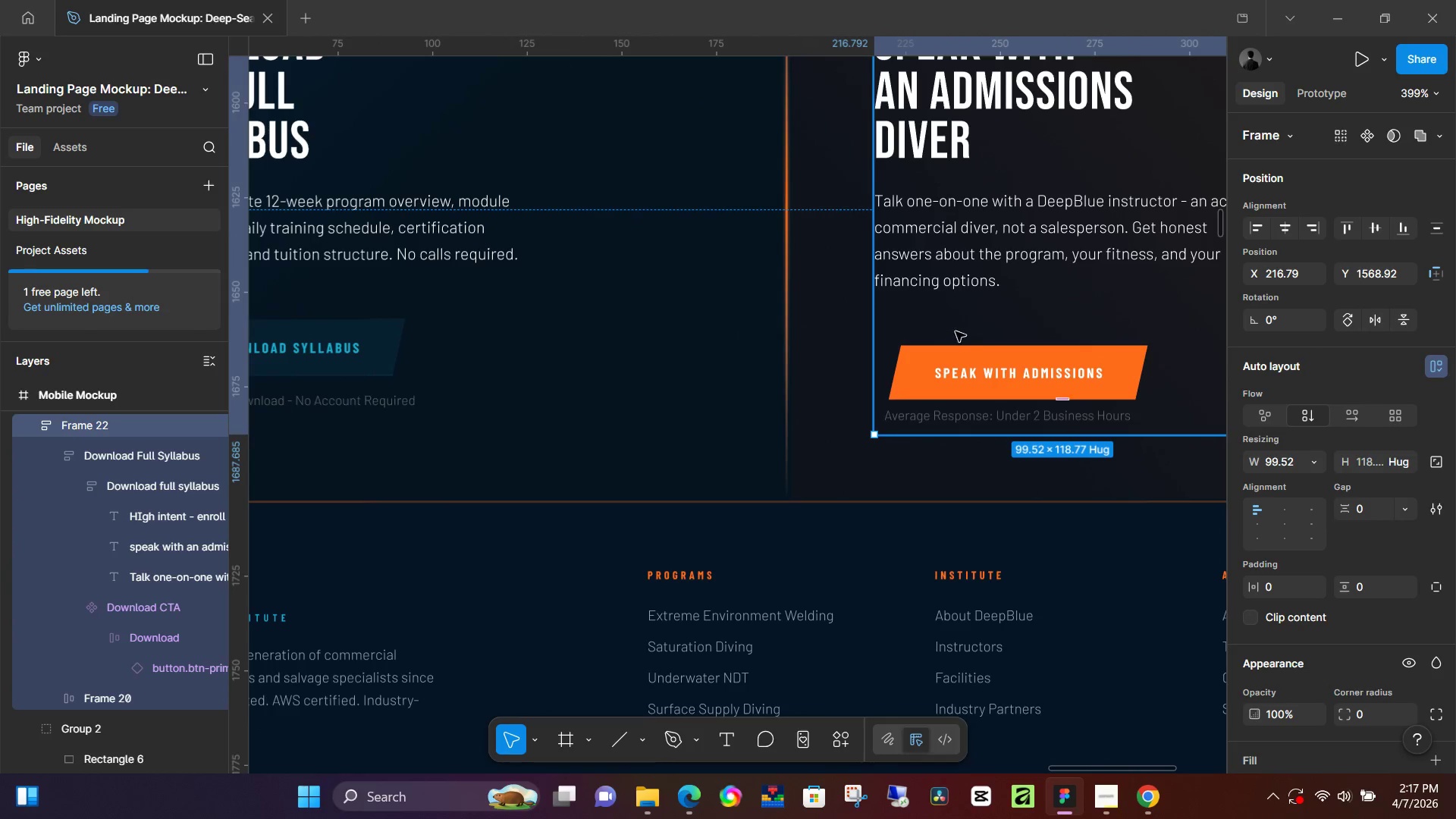 
hold_key(key=ControlLeft, duration=0.75)
 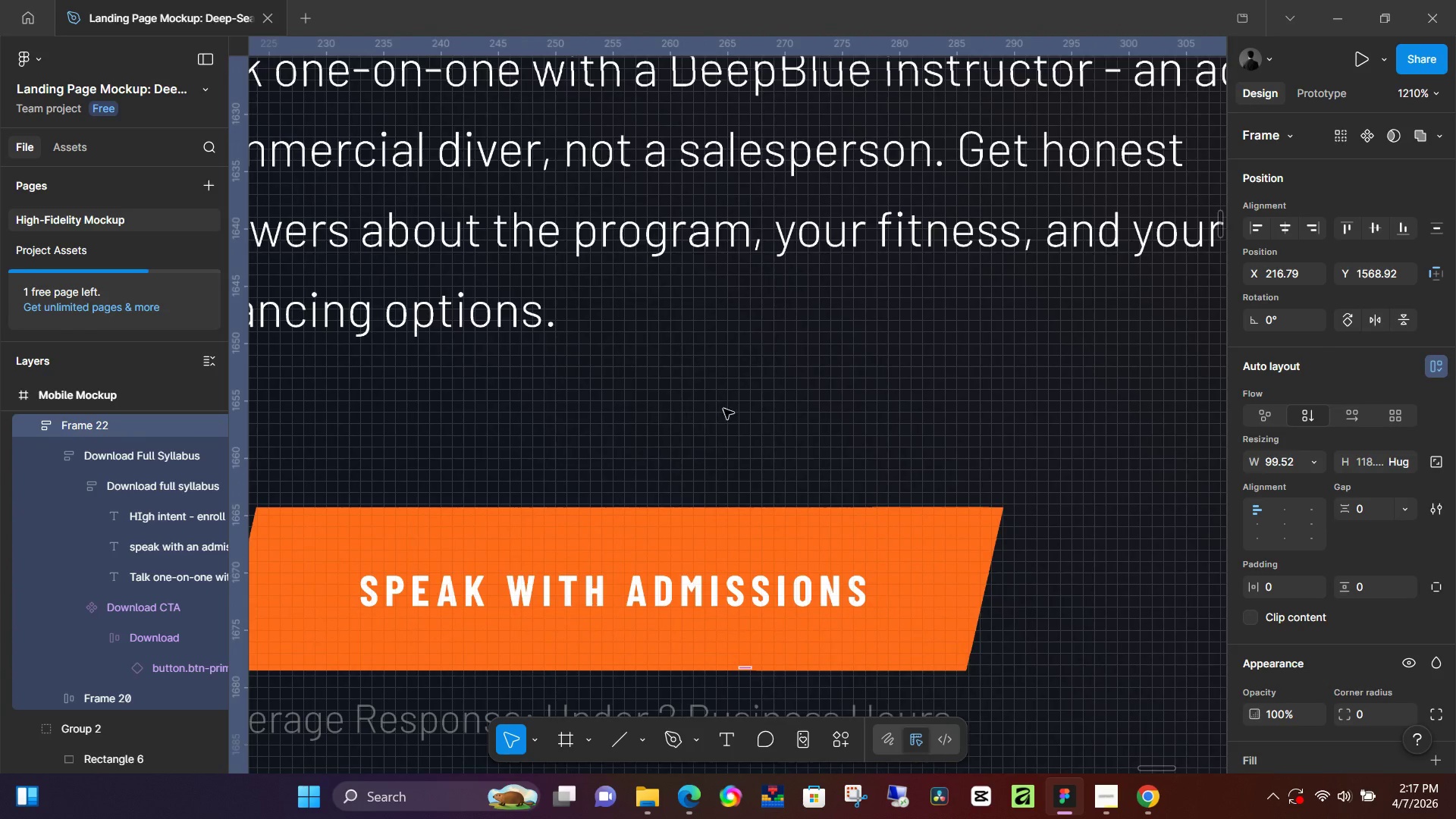 
hold_key(key=Space, duration=0.5)
 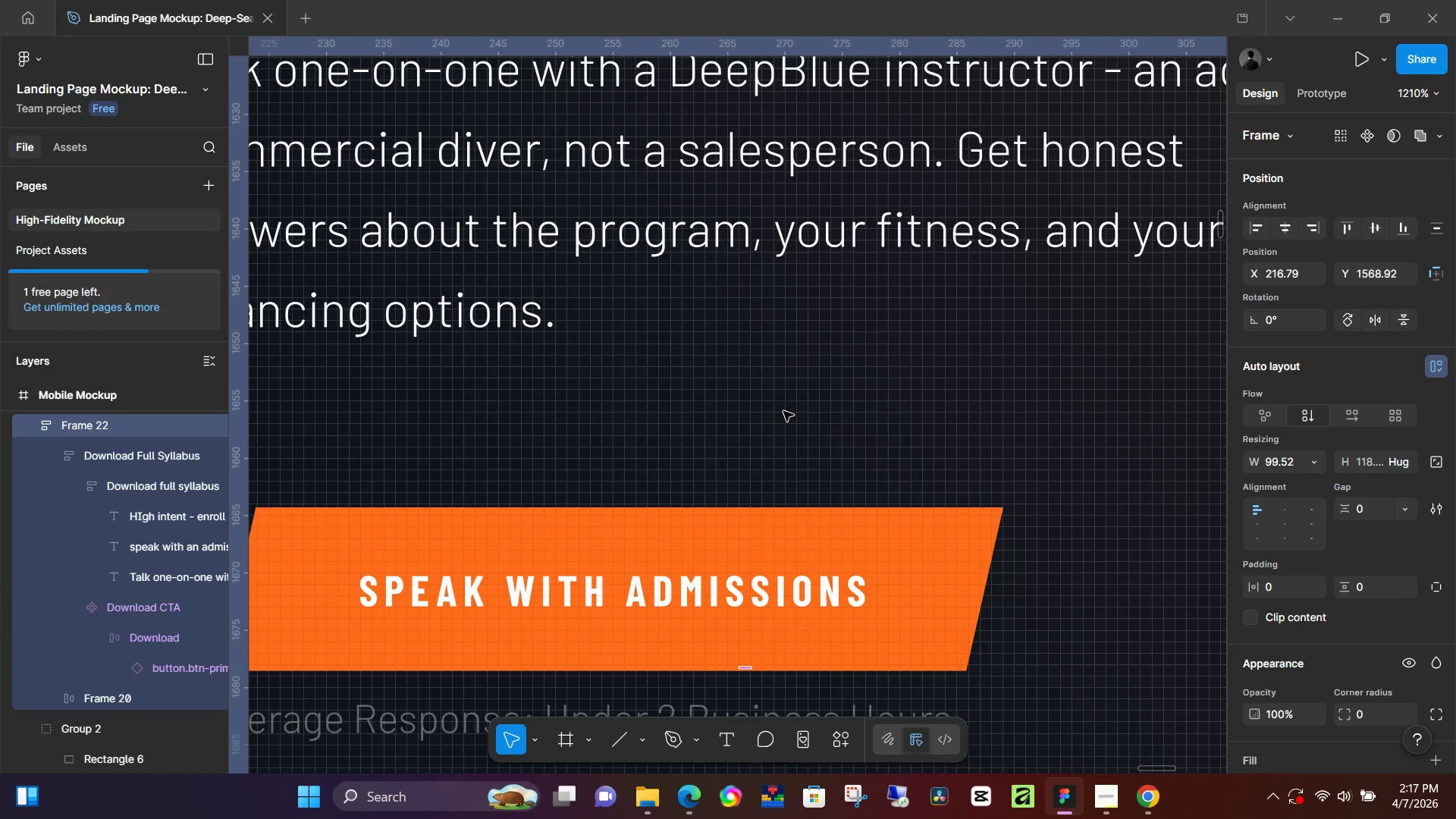 
left_click_drag(start_coordinate=[1097, 331], to_coordinate=[658, 423])
 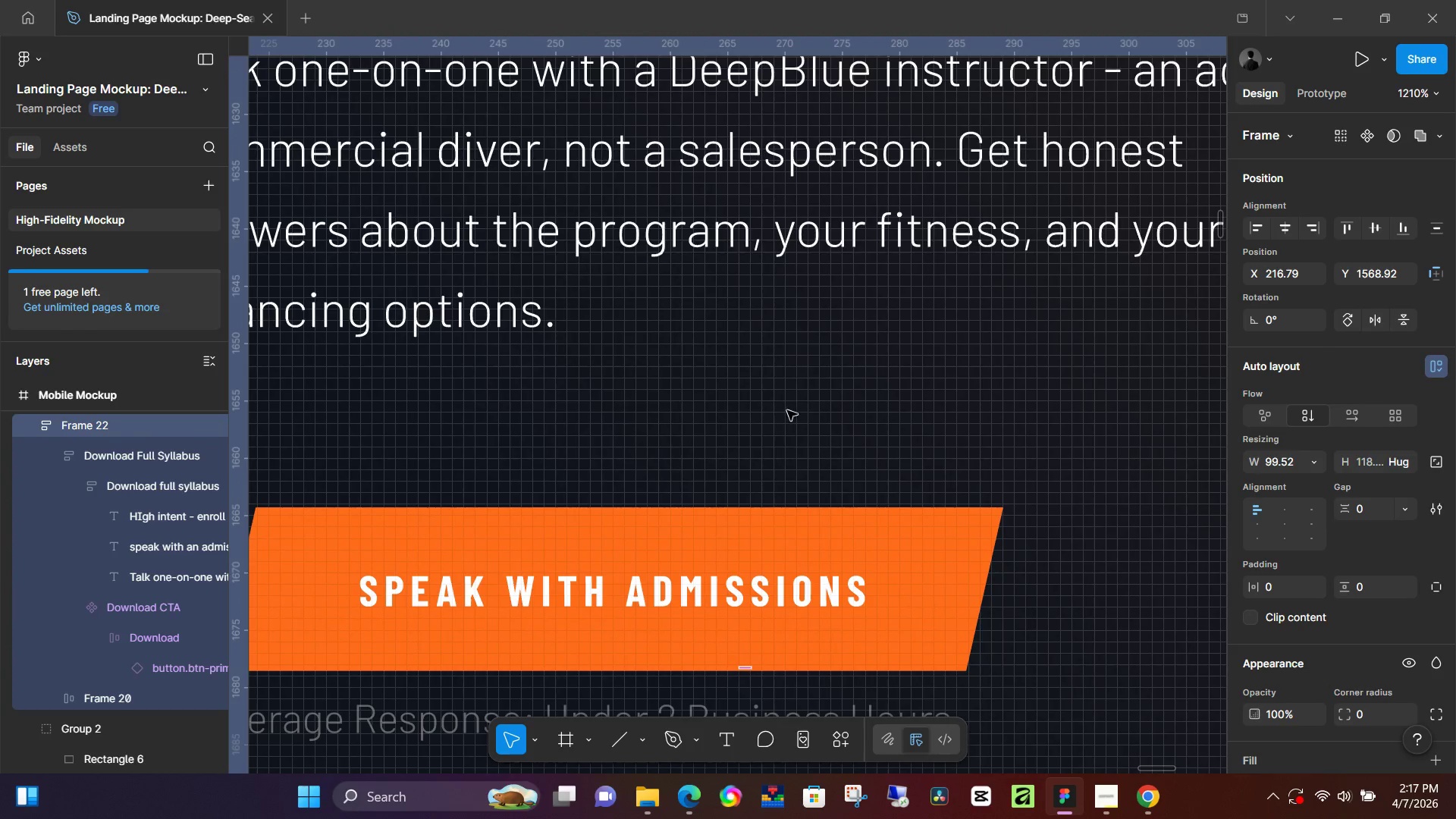 
scroll: coordinate [1107, 284], scroll_direction: up, amount: 13.0
 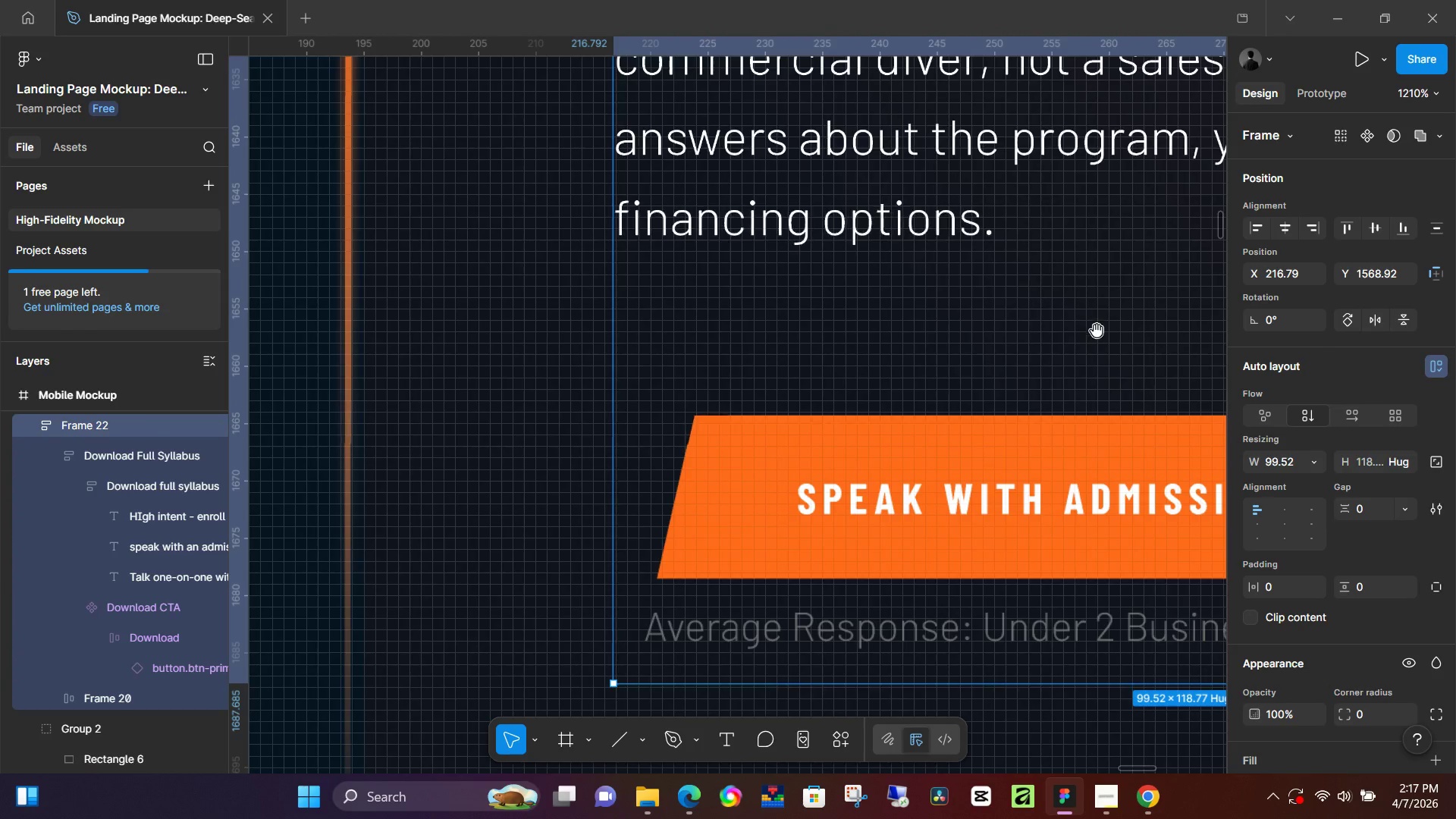 
double_click([783, 411])
 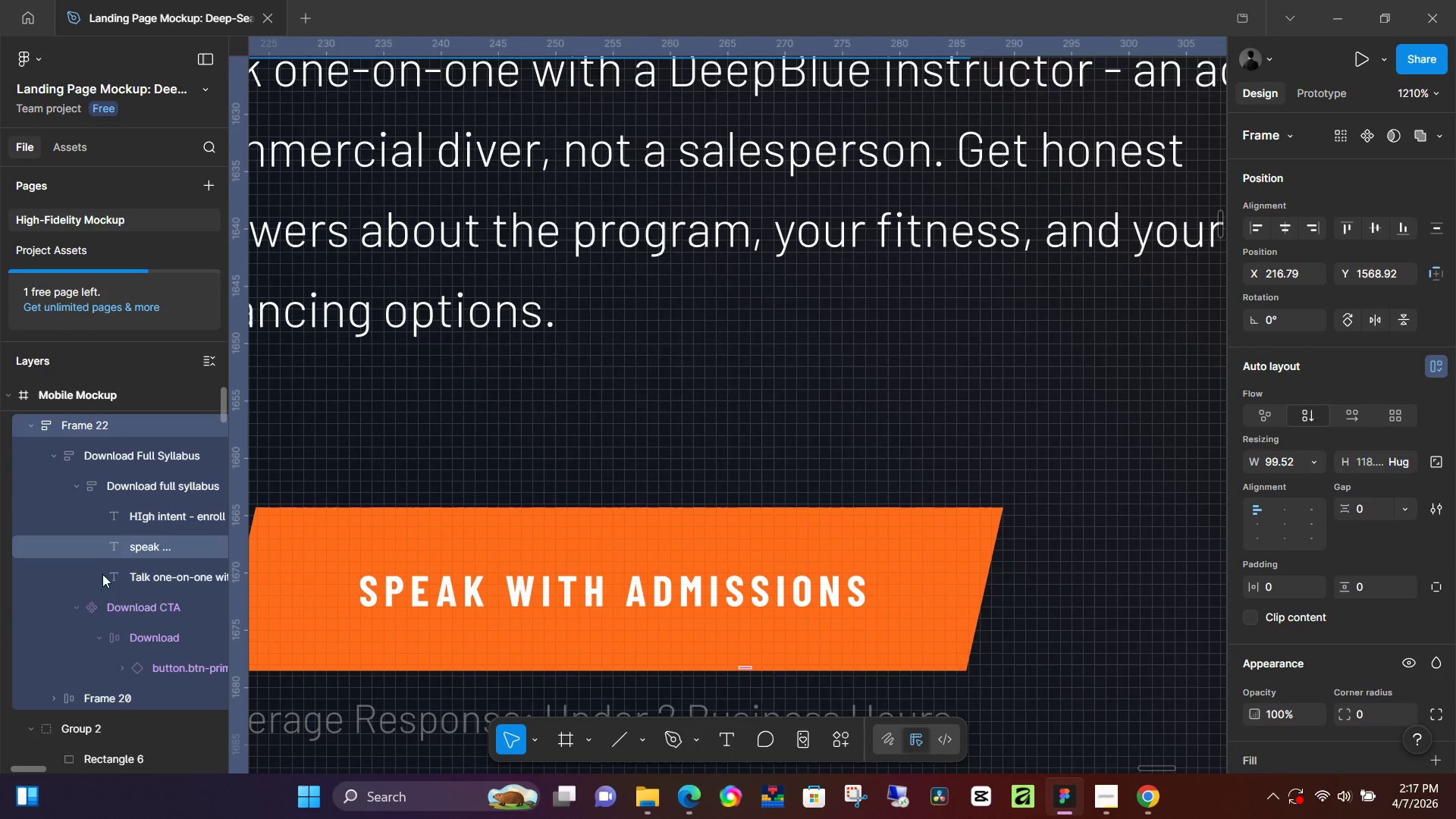 
left_click([144, 637])
 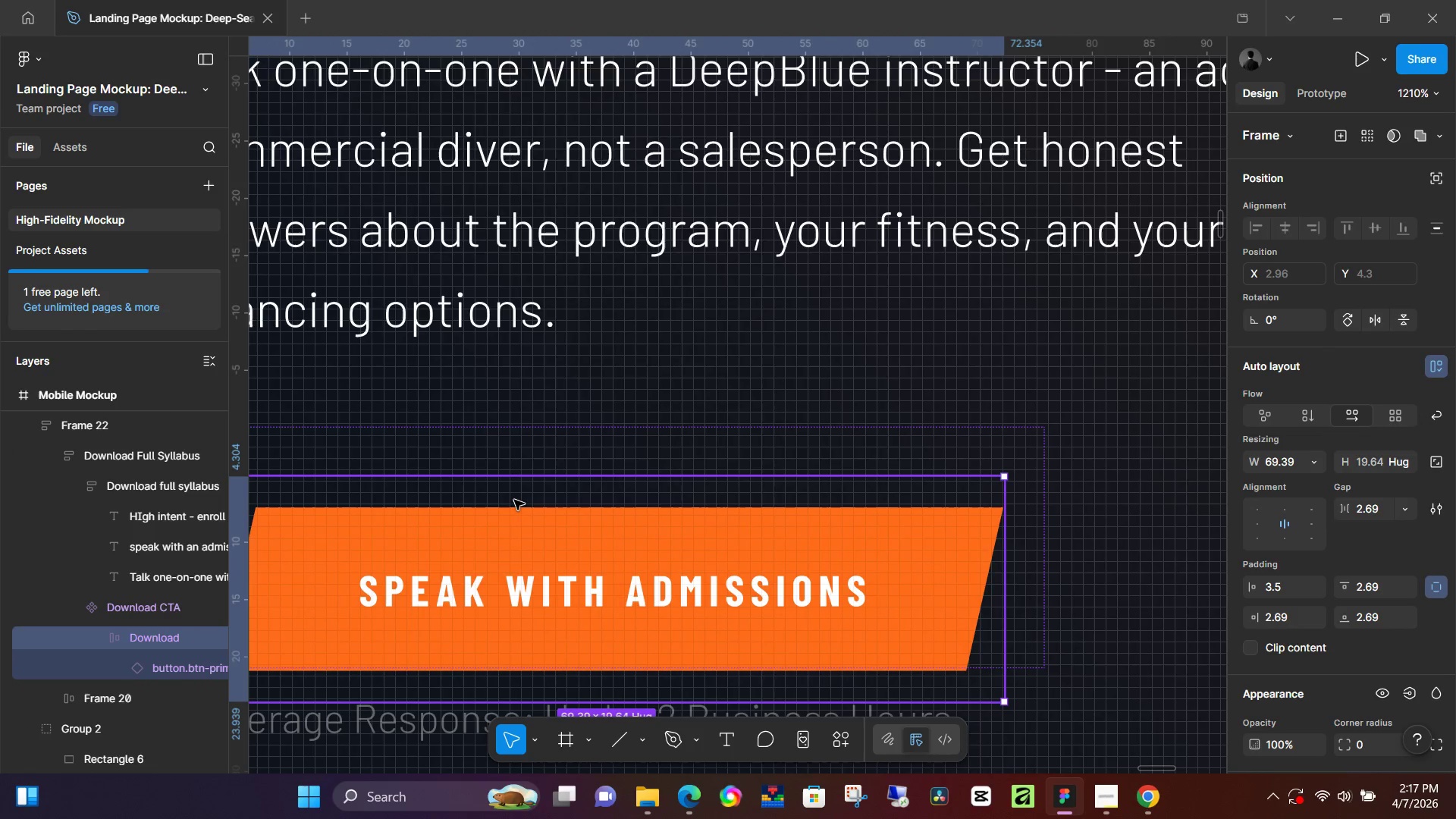 
hold_key(key=ControlLeft, duration=0.55)
scroll: coordinate [535, 483], scroll_direction: down, amount: 5.0
 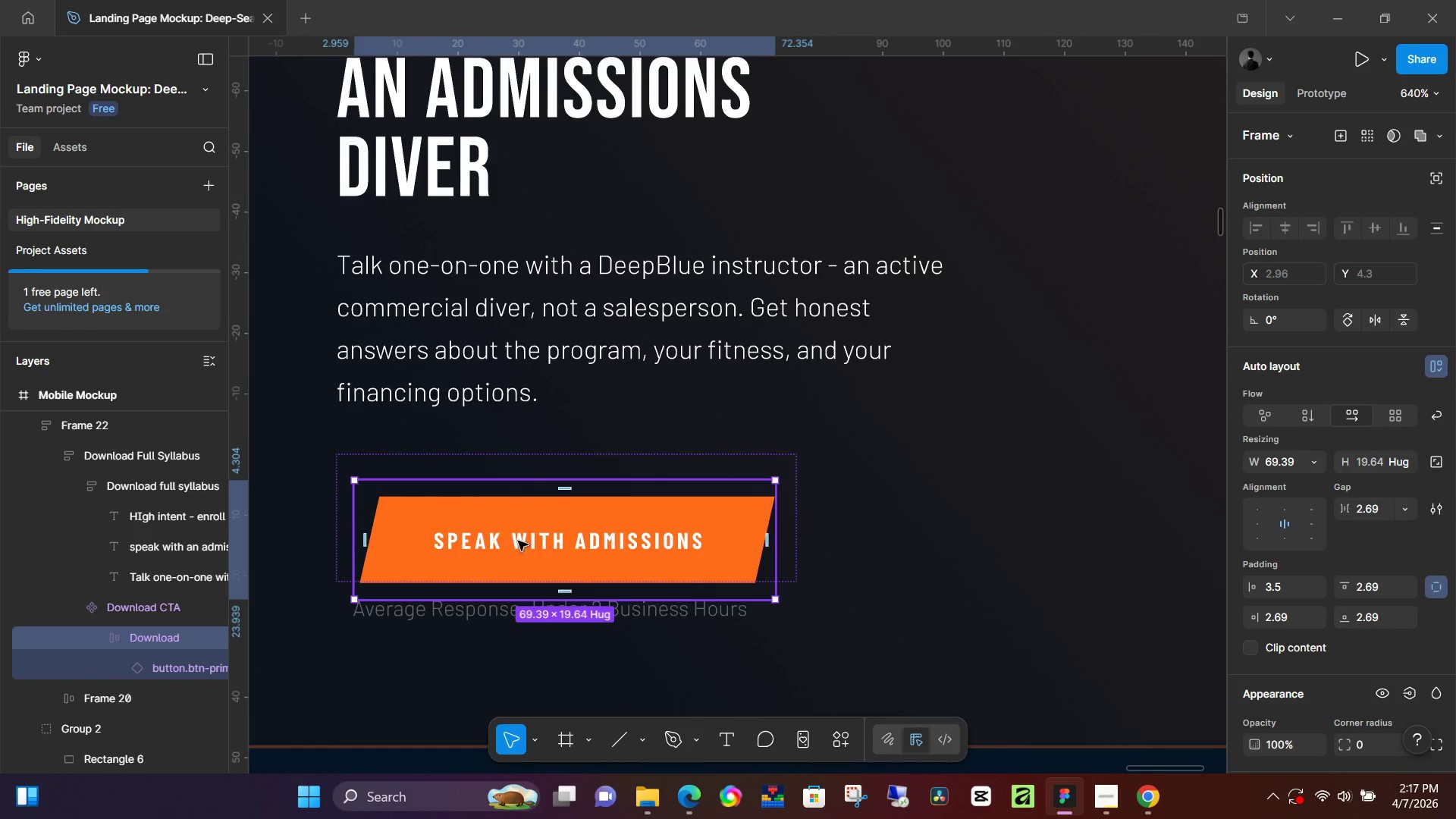 
left_click_drag(start_coordinate=[518, 539], to_coordinate=[518, 489])
 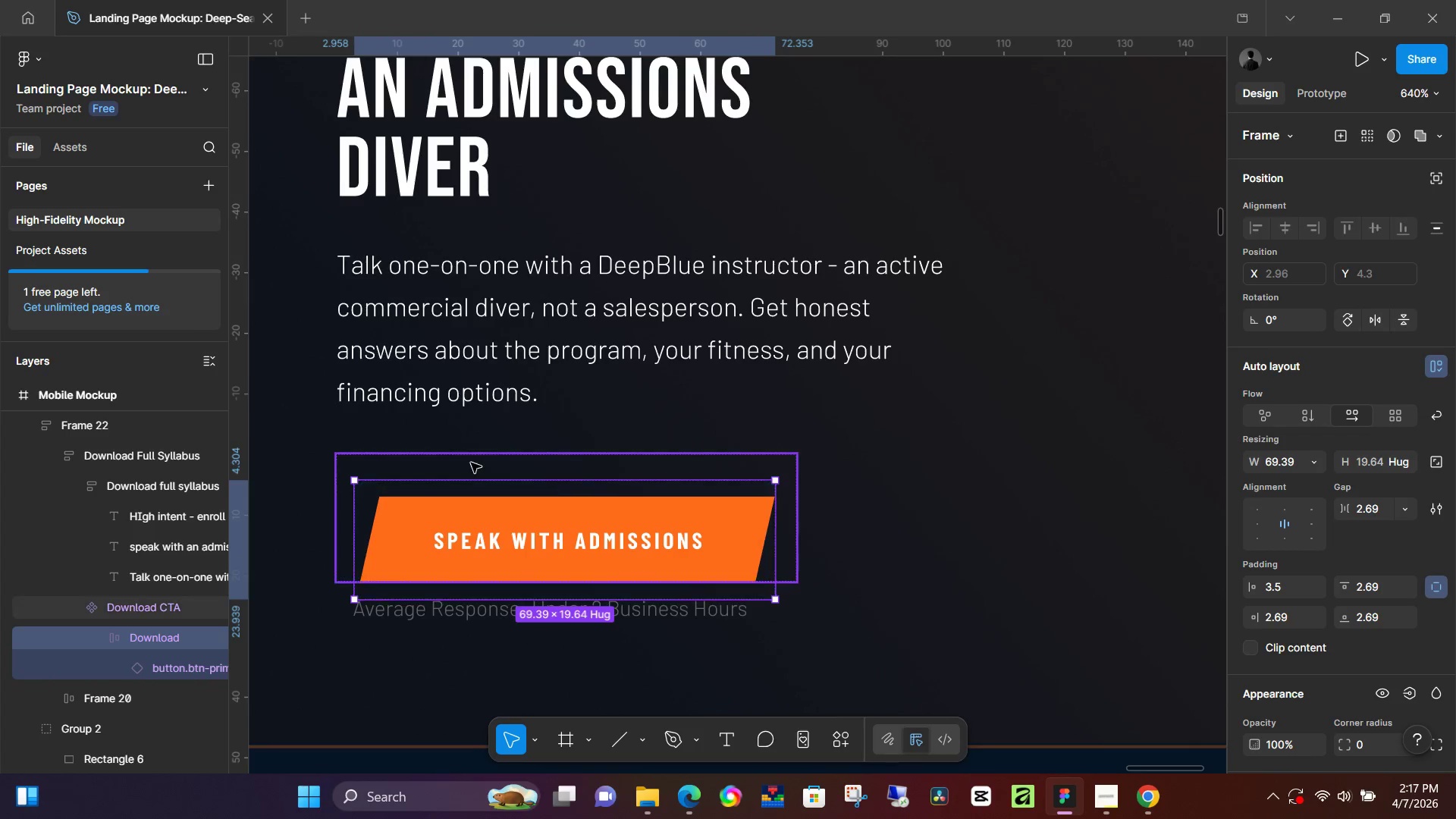 
left_click([471, 463])
 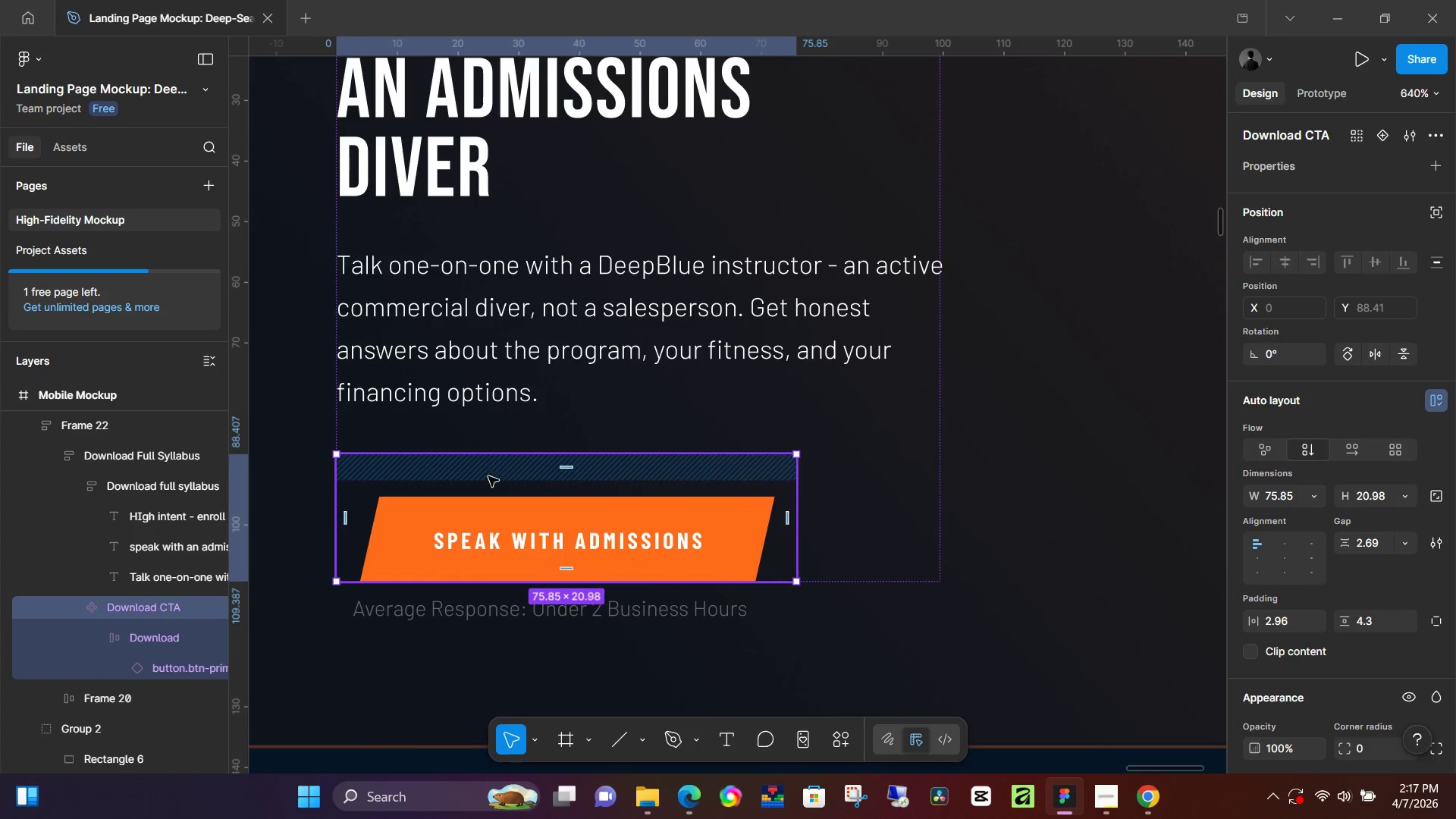 
left_click([494, 522])
 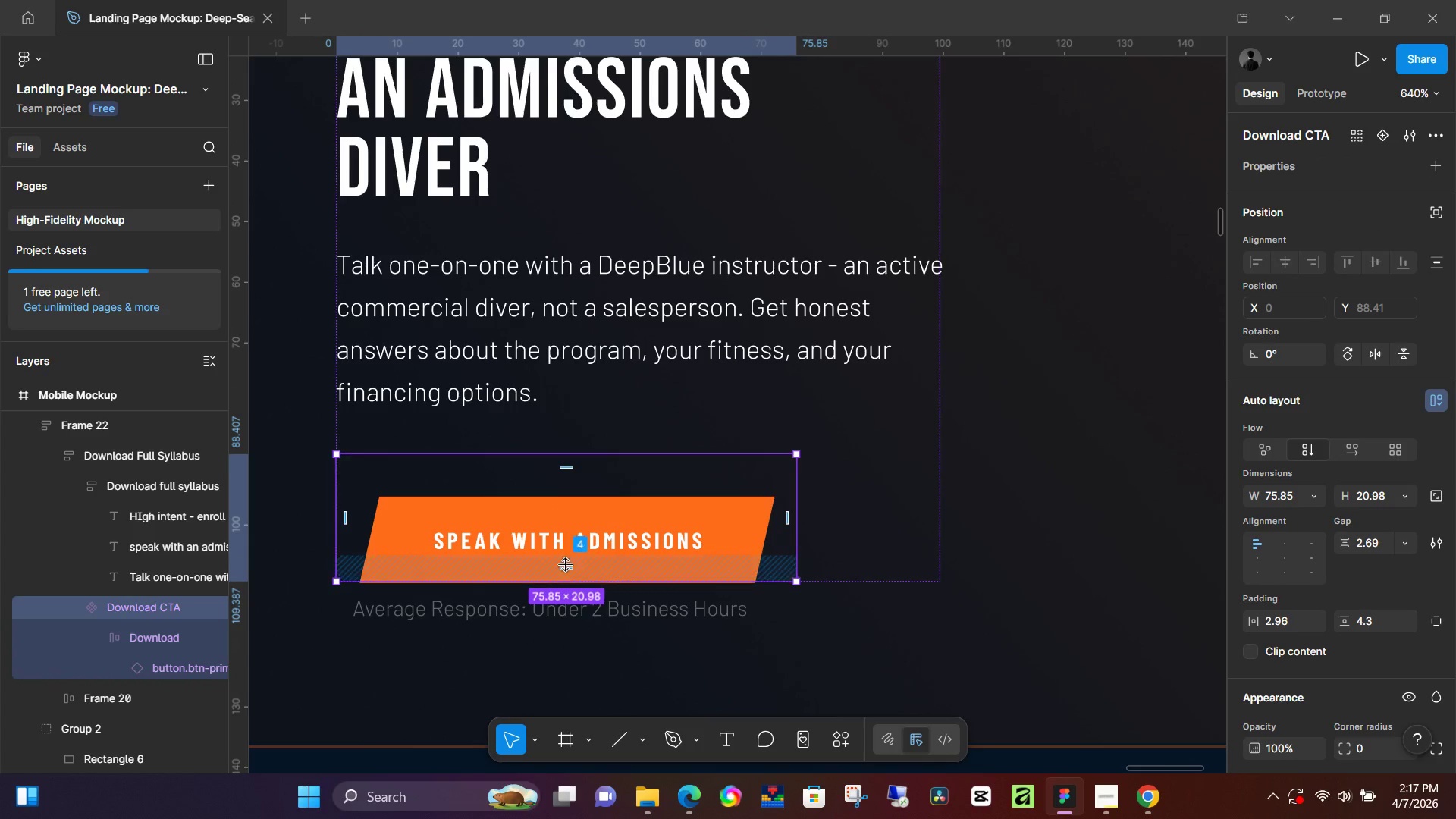 
left_click_drag(start_coordinate=[565, 567], to_coordinate=[559, 596])
 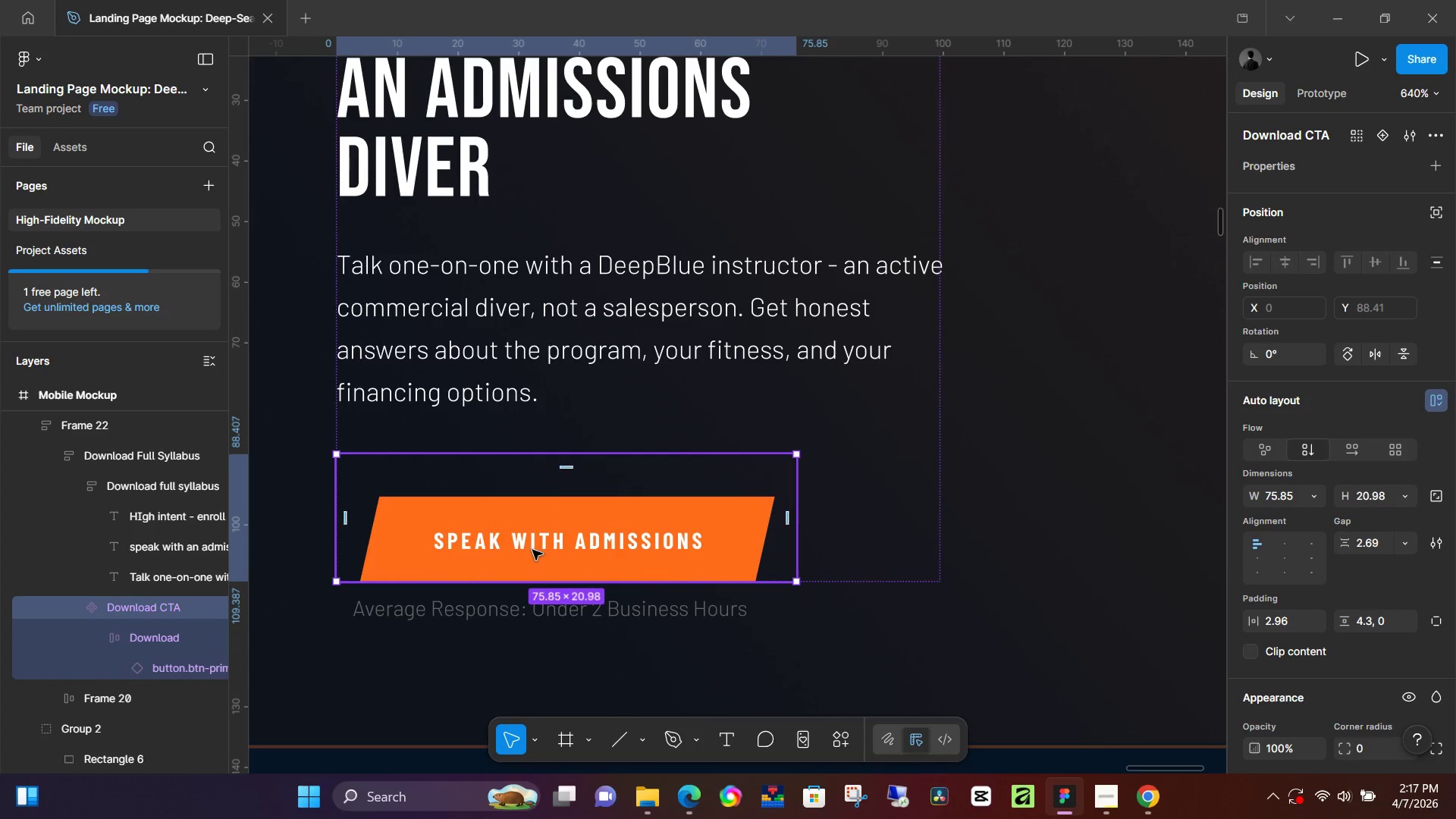 
left_click_drag(start_coordinate=[532, 550], to_coordinate=[538, 510])
 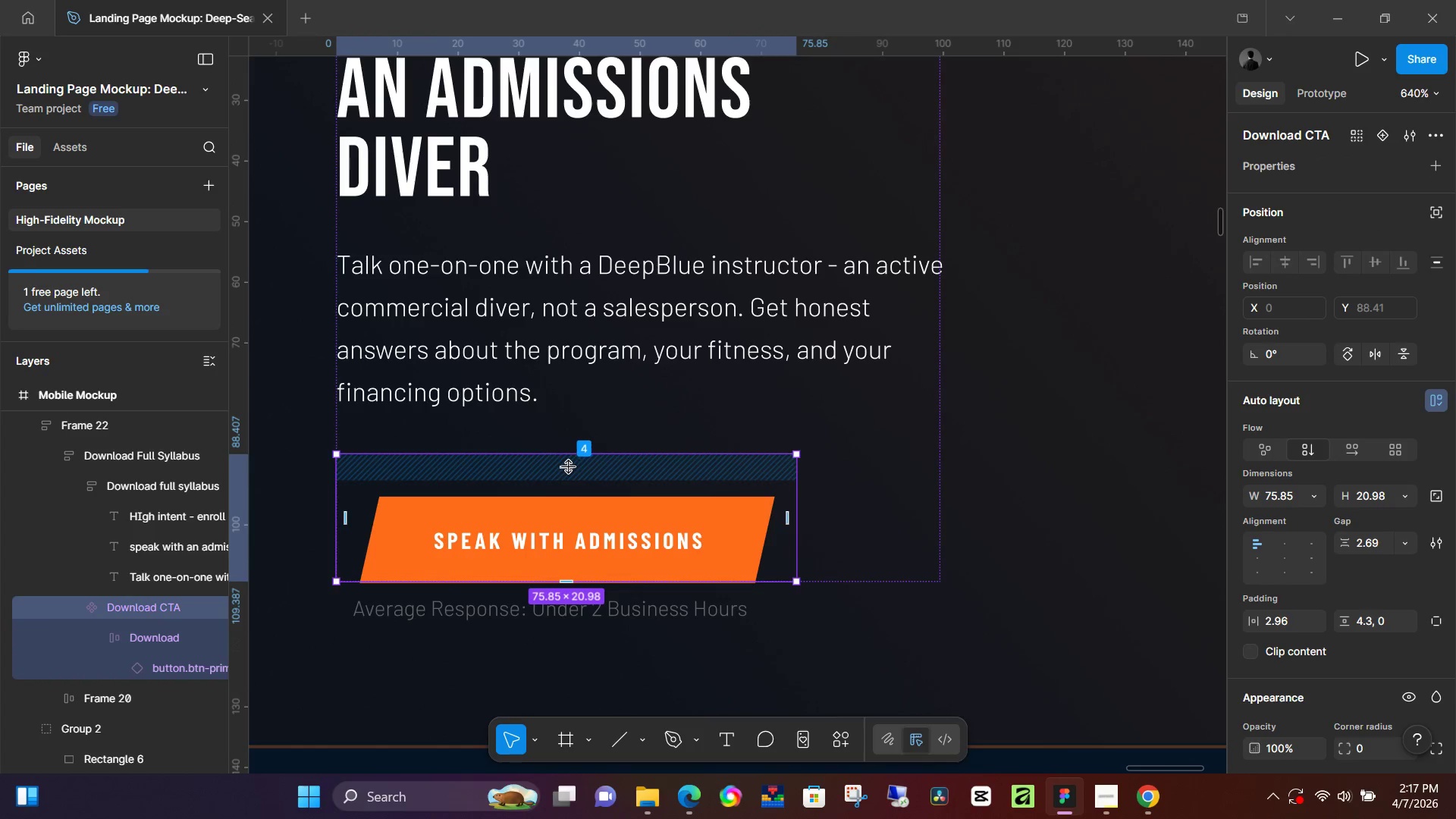 
left_click_drag(start_coordinate=[568, 467], to_coordinate=[583, 366])
 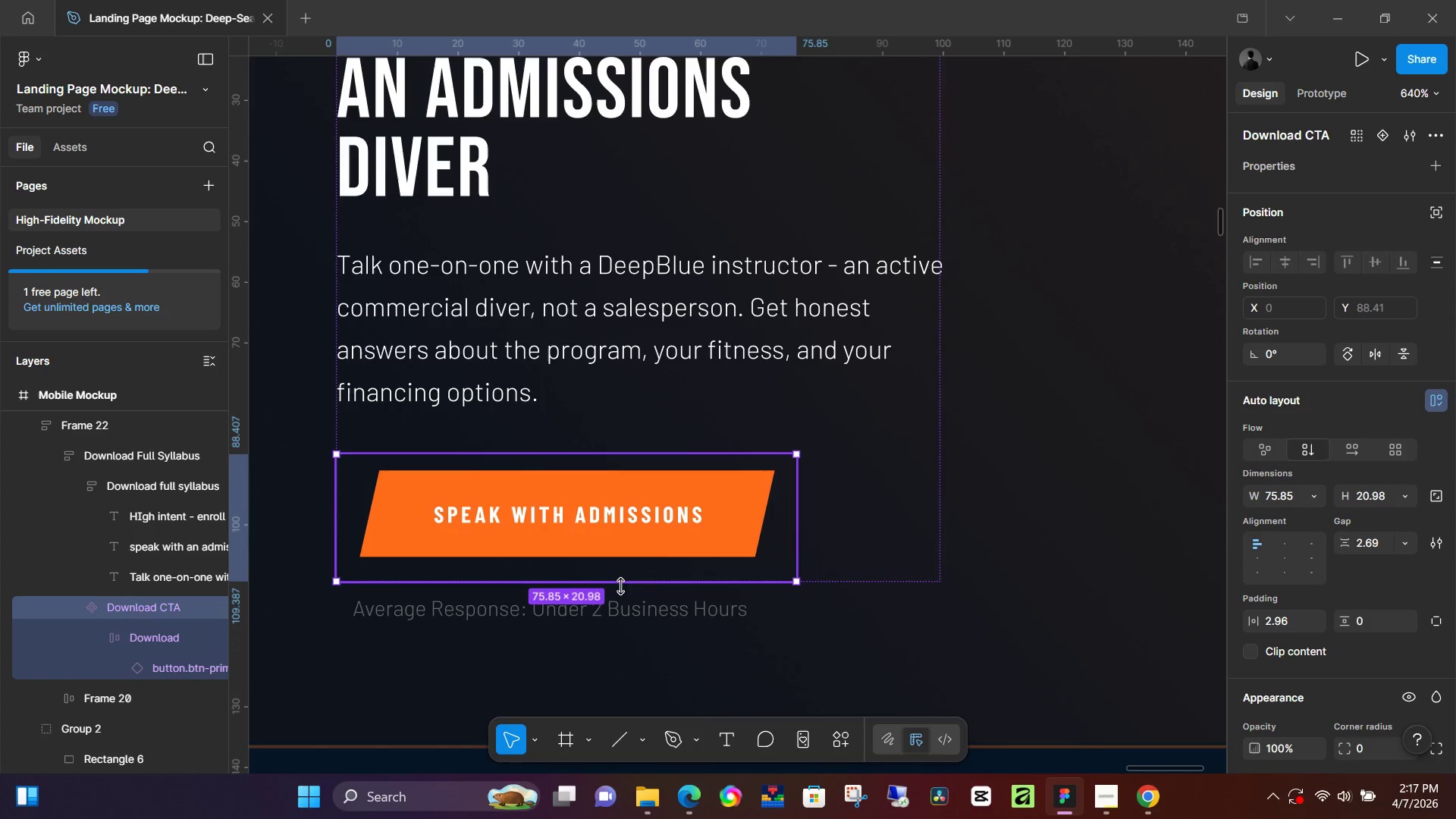 
left_click([949, 572])
 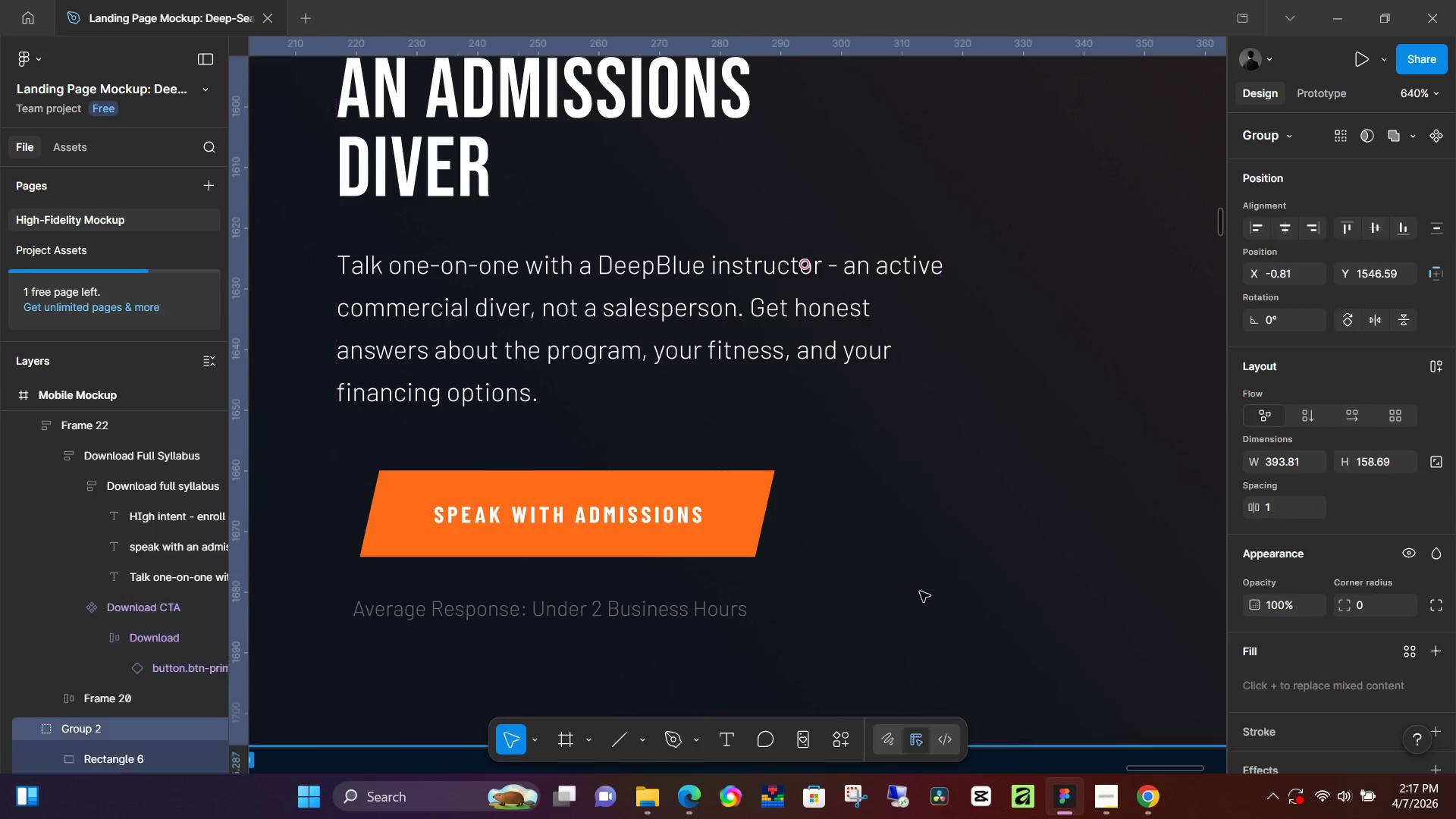 
hold_key(key=ControlLeft, duration=0.58)
 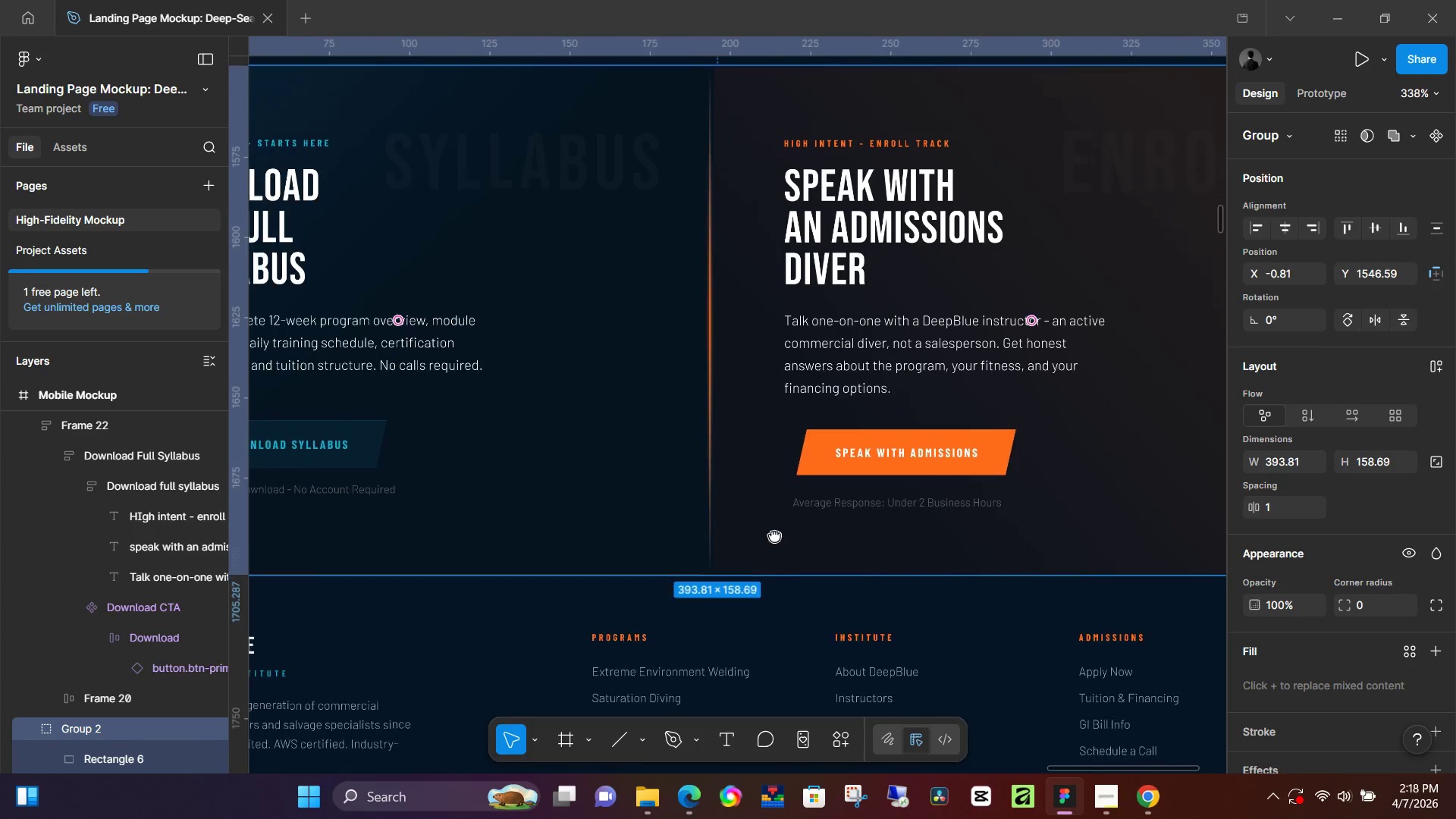 
hold_key(key=Space, duration=1.52)
 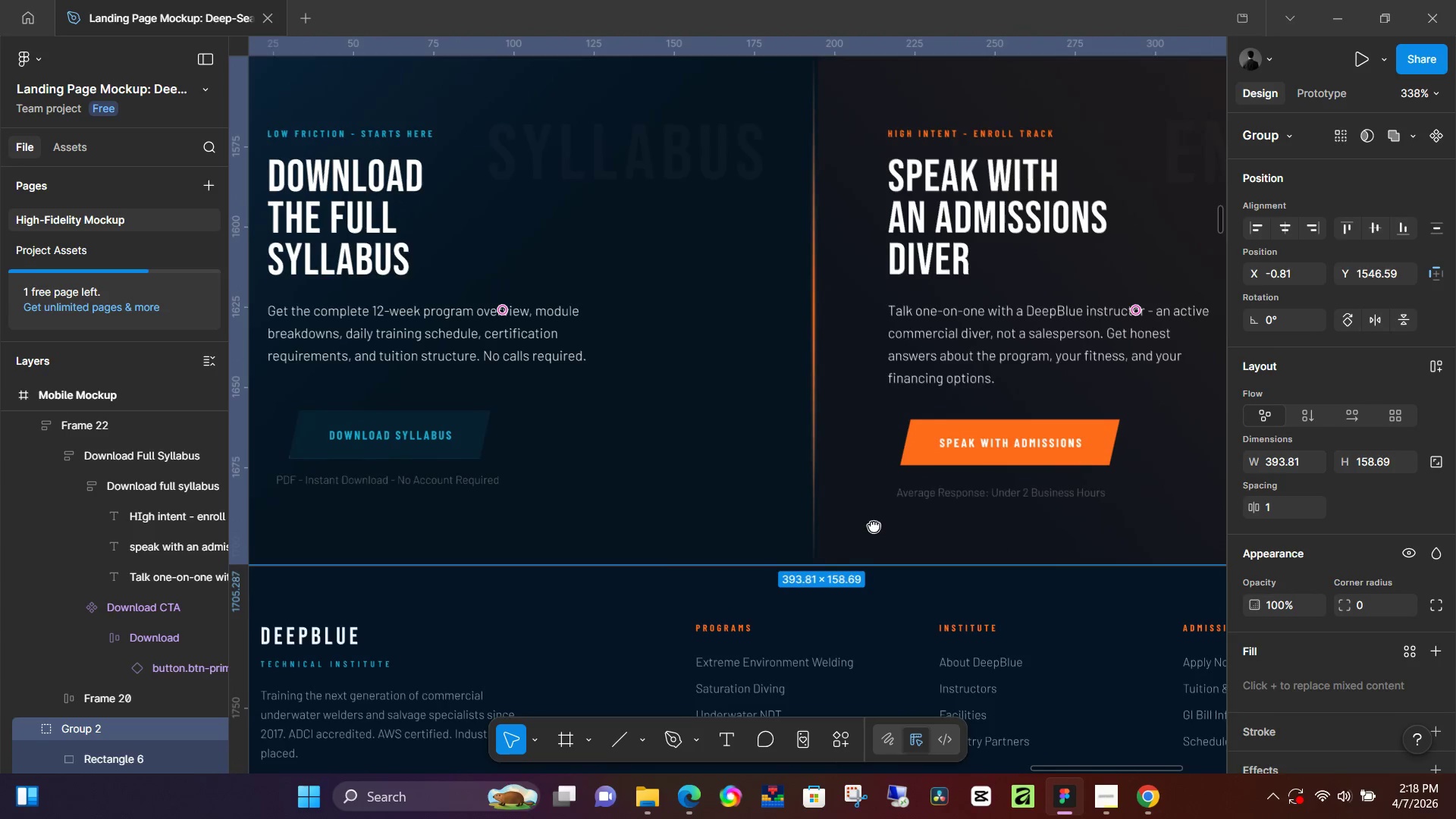 
left_click_drag(start_coordinate=[406, 605], to_coordinate=[682, 528])
 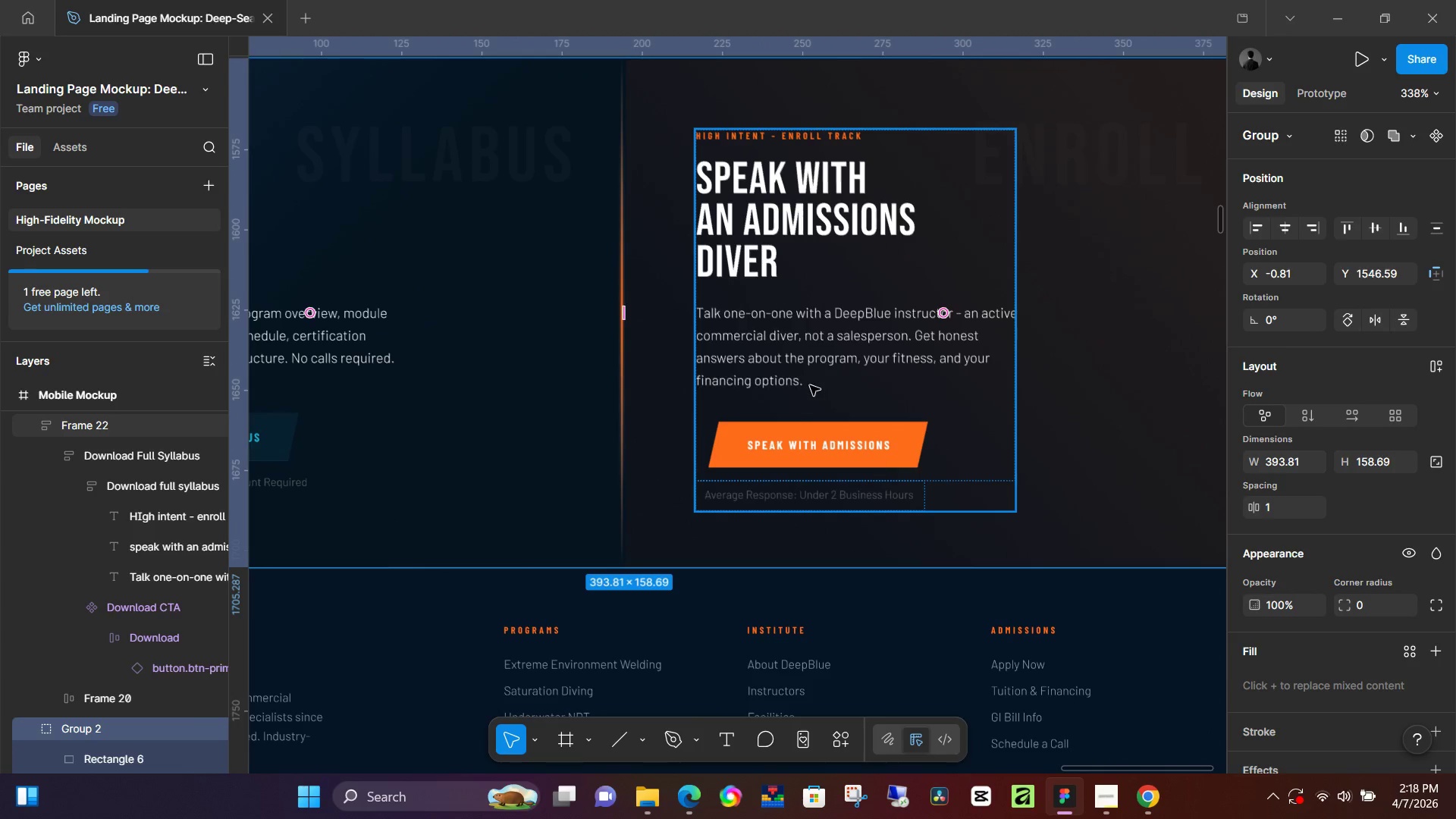 
scroll: coordinate [501, 530], scroll_direction: down, amount: 6.0
 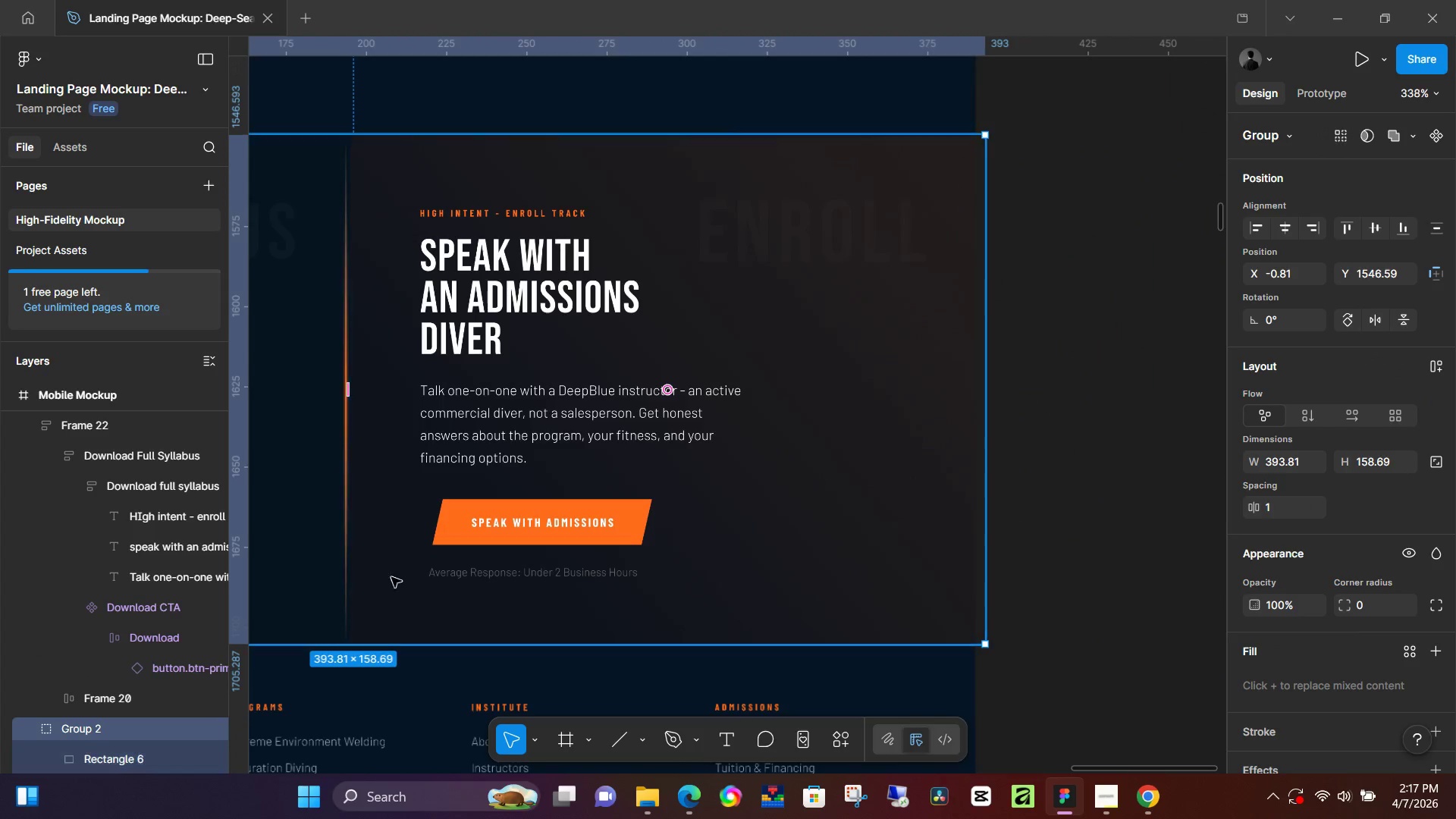 
hold_key(key=Space, duration=1.5)
 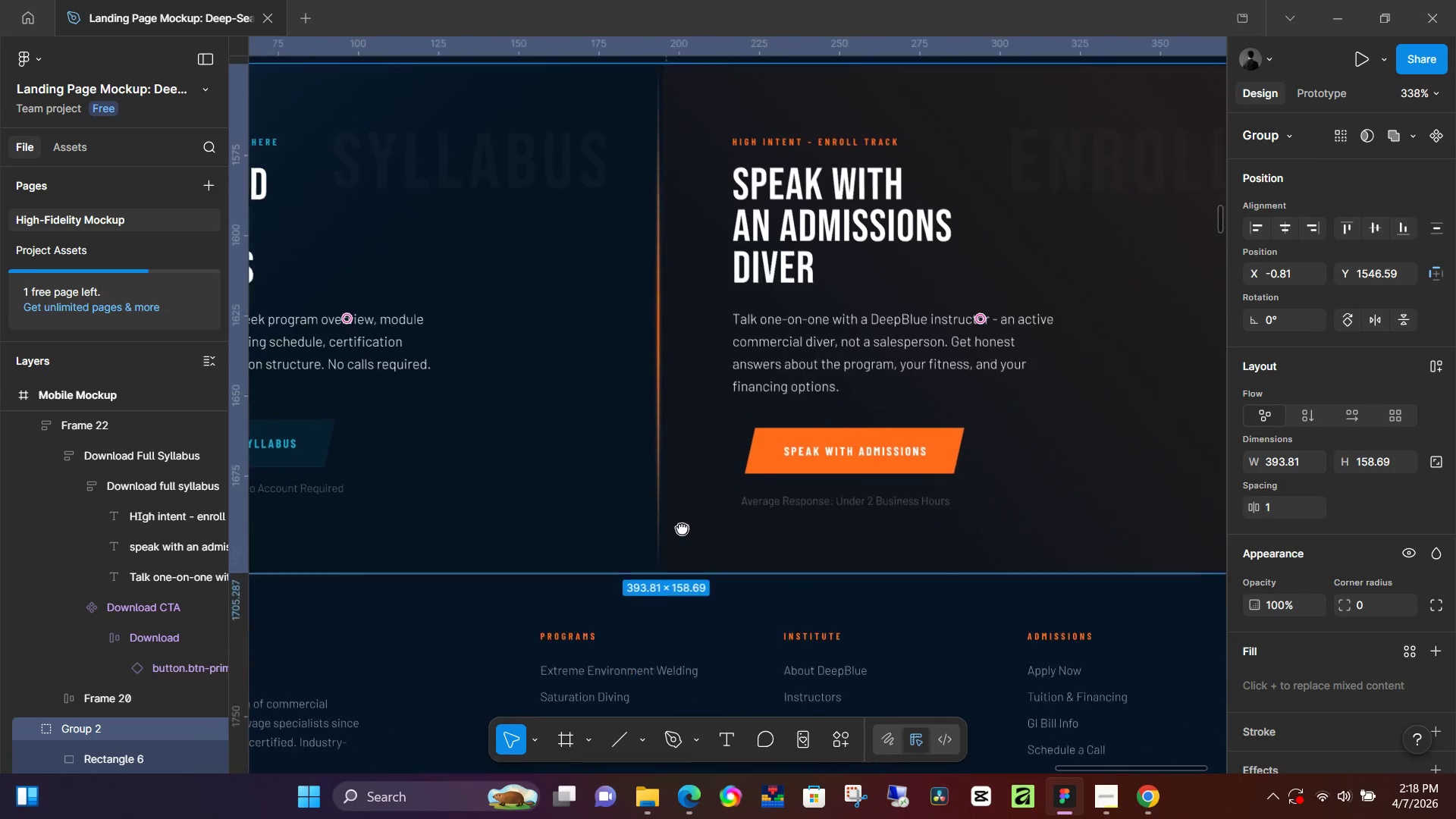 
hold_key(key=Space, duration=0.88)
 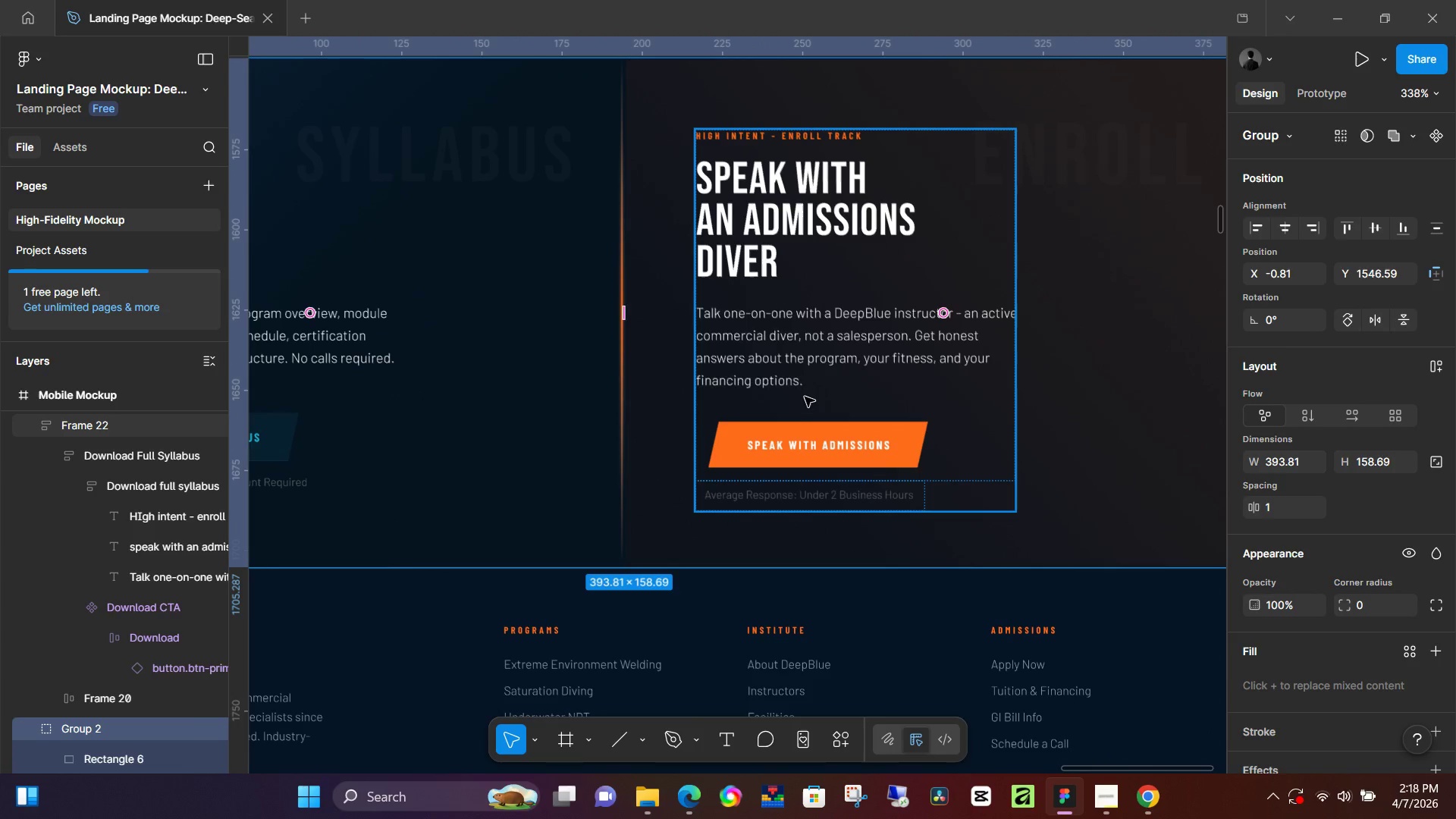 
hold_key(key=Space, duration=19.64)
 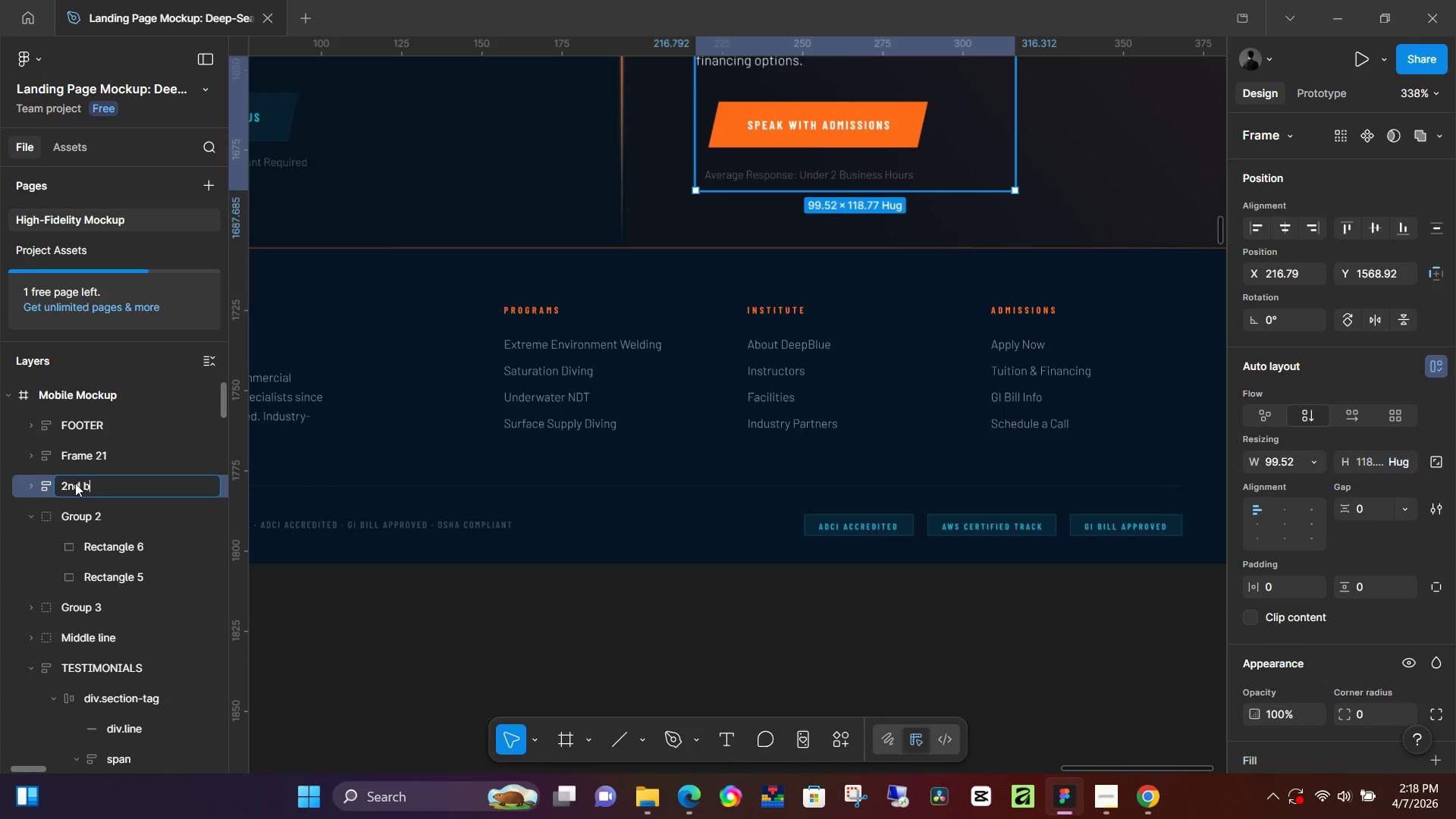 
left_click([1075, 504])
 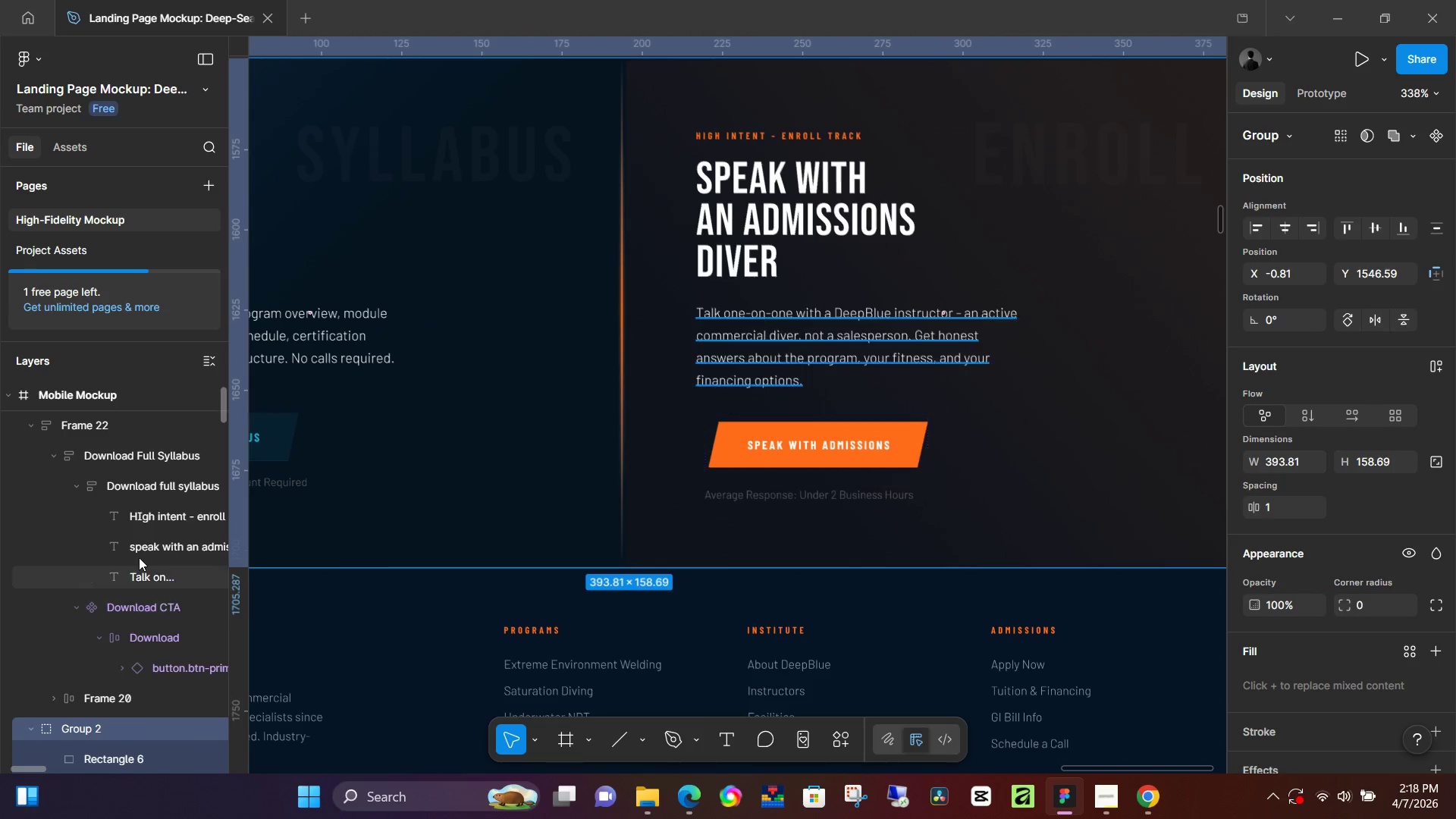 
scroll: coordinate [603, 469], scroll_direction: down, amount: 5.0
 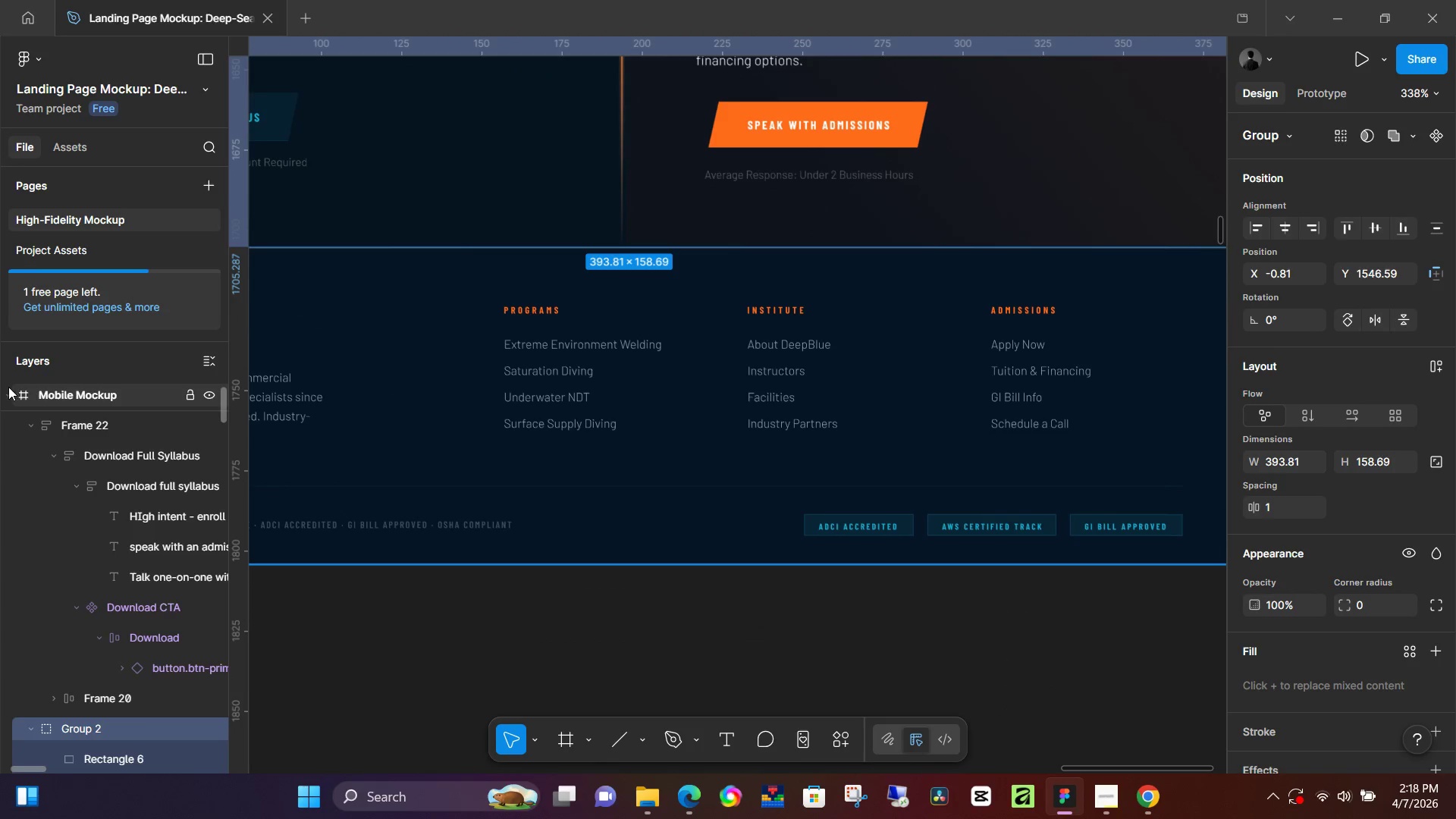 
left_click([8, 393])
 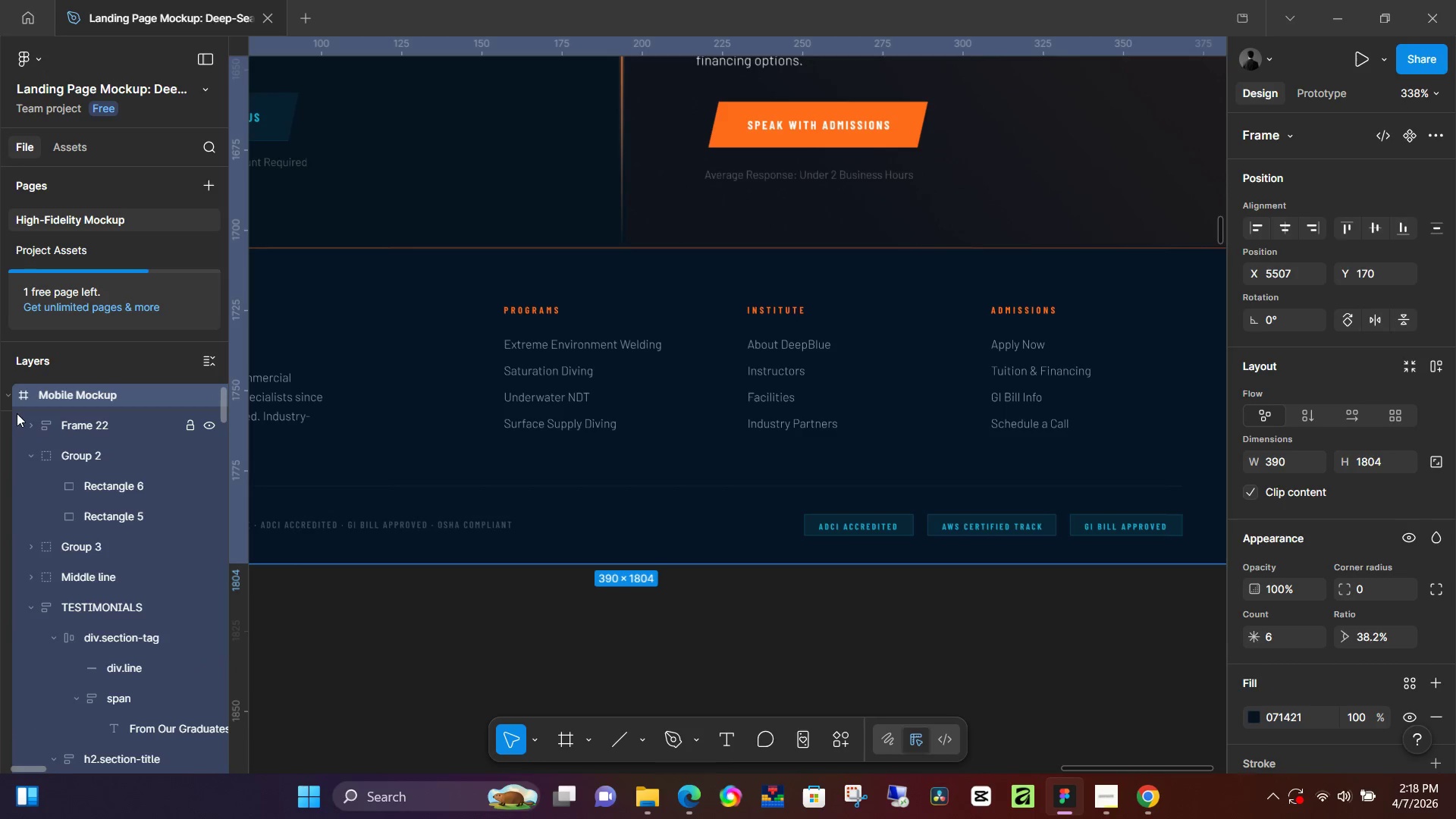 
left_click([86, 431])
 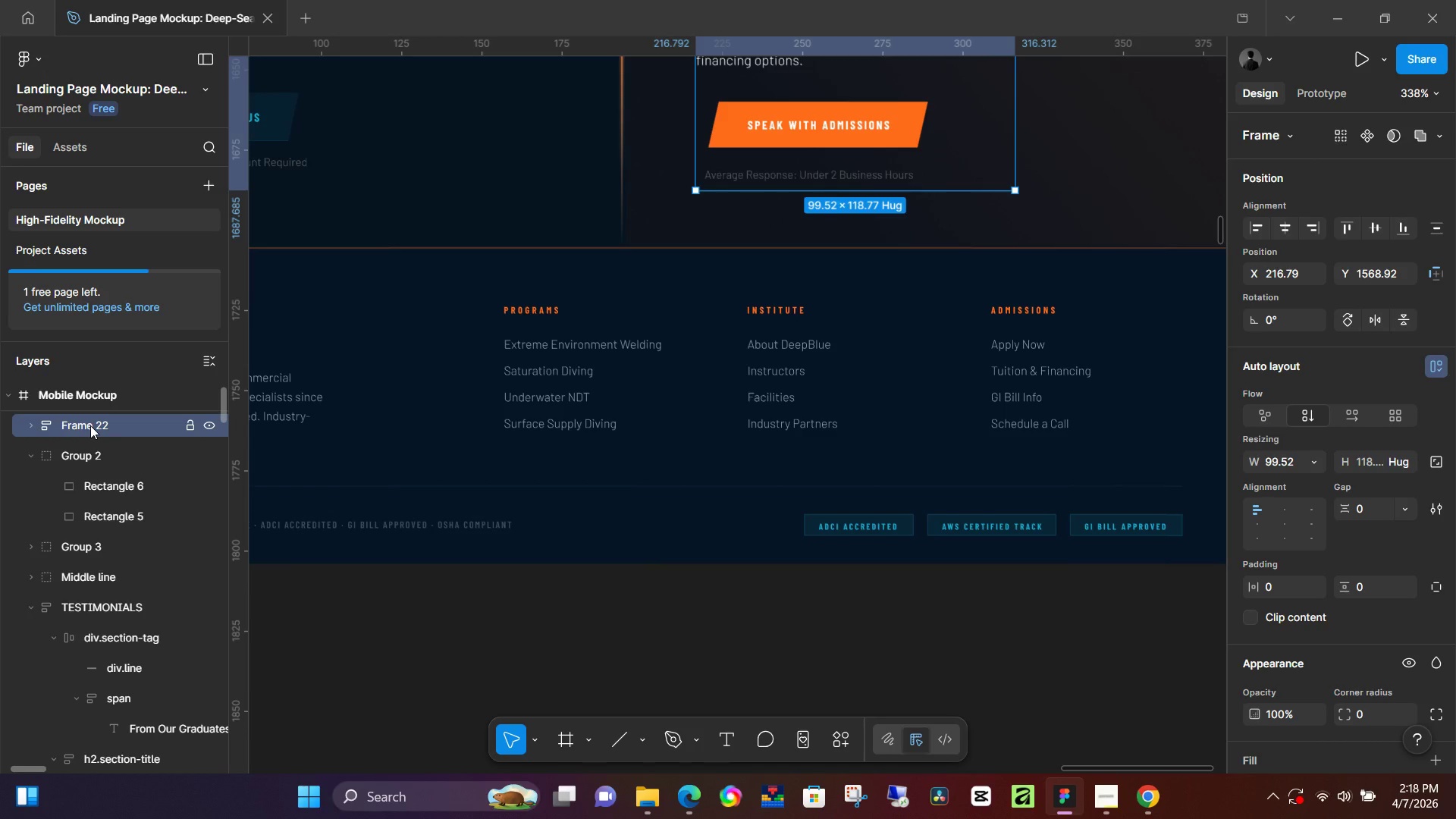 
scroll: coordinate [90, 425], scroll_direction: up, amount: 4.0
 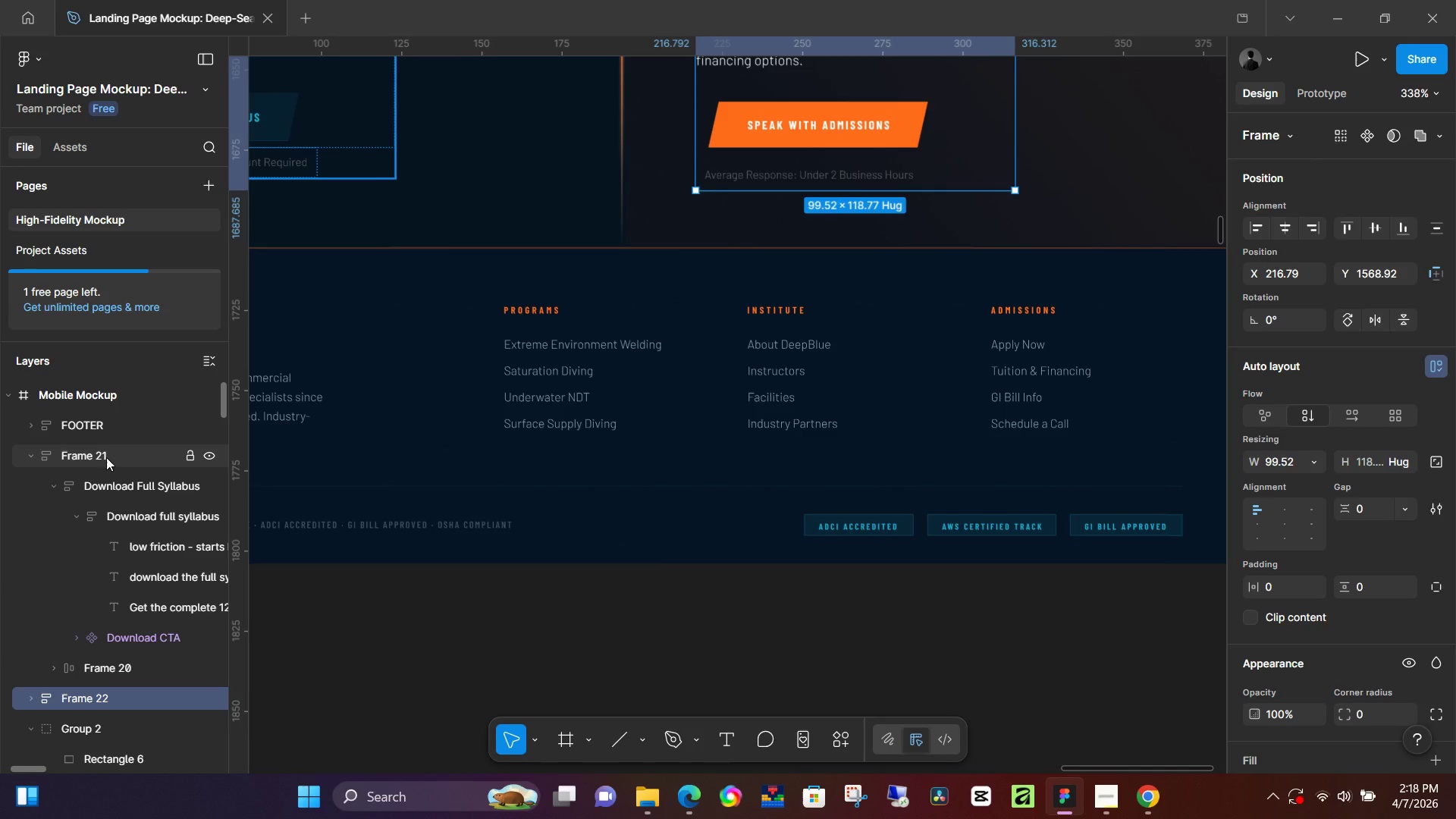 
hold_key(key=ControlLeft, duration=0.72)
scroll: coordinate [106, 457], scroll_direction: down, amount: 2.0